 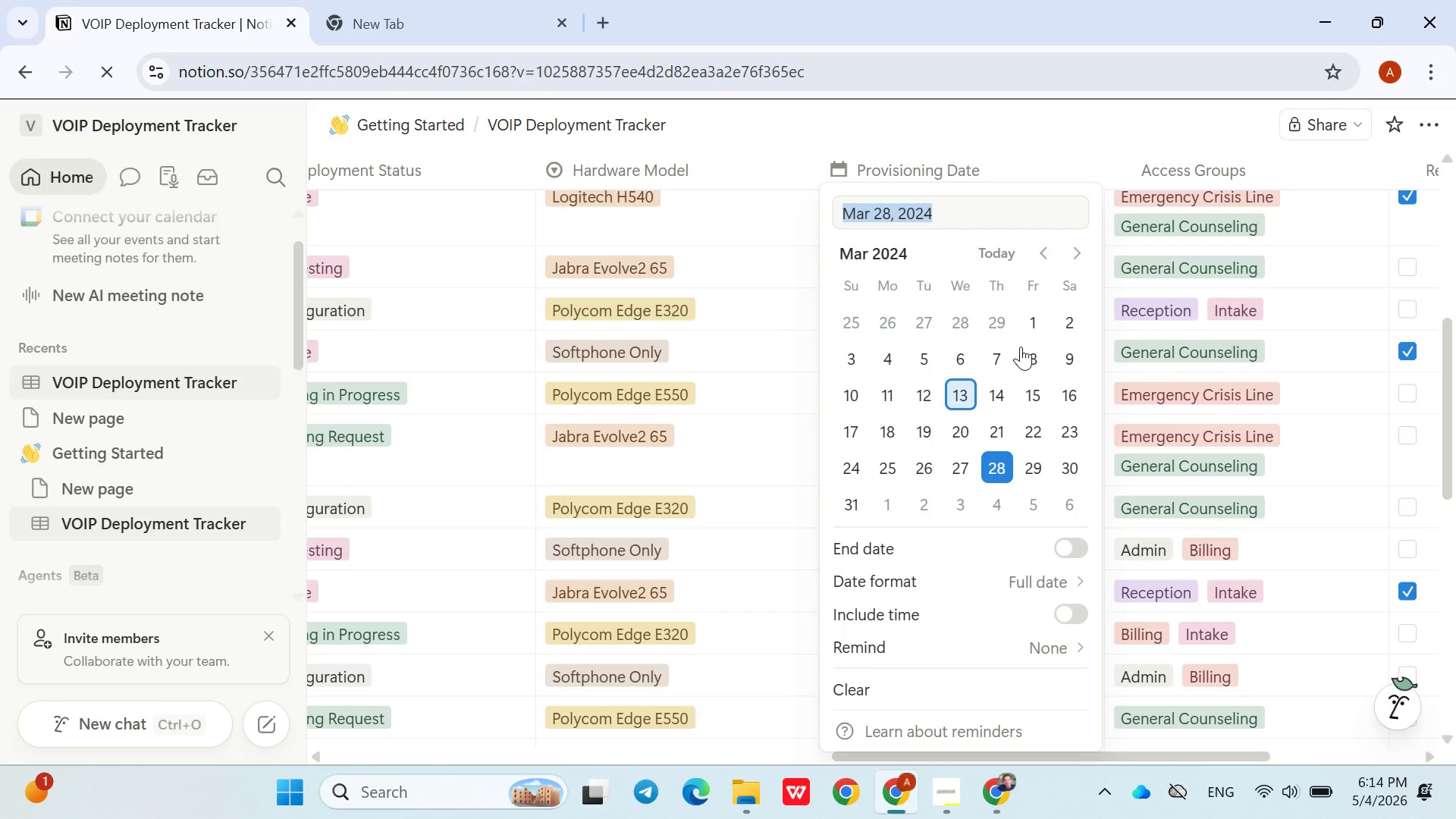 
left_click([1050, 255])
 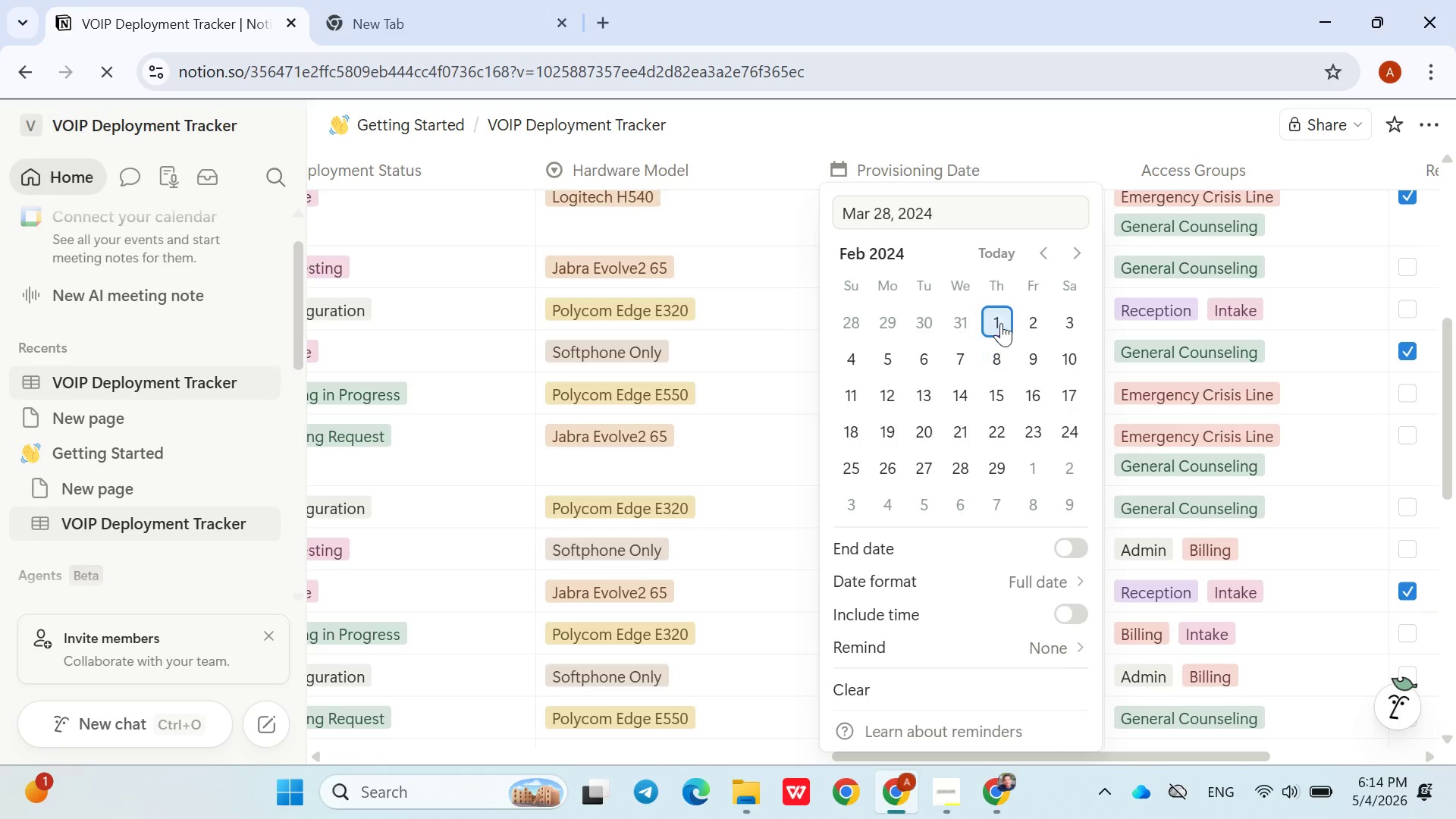 
left_click([1001, 321])
 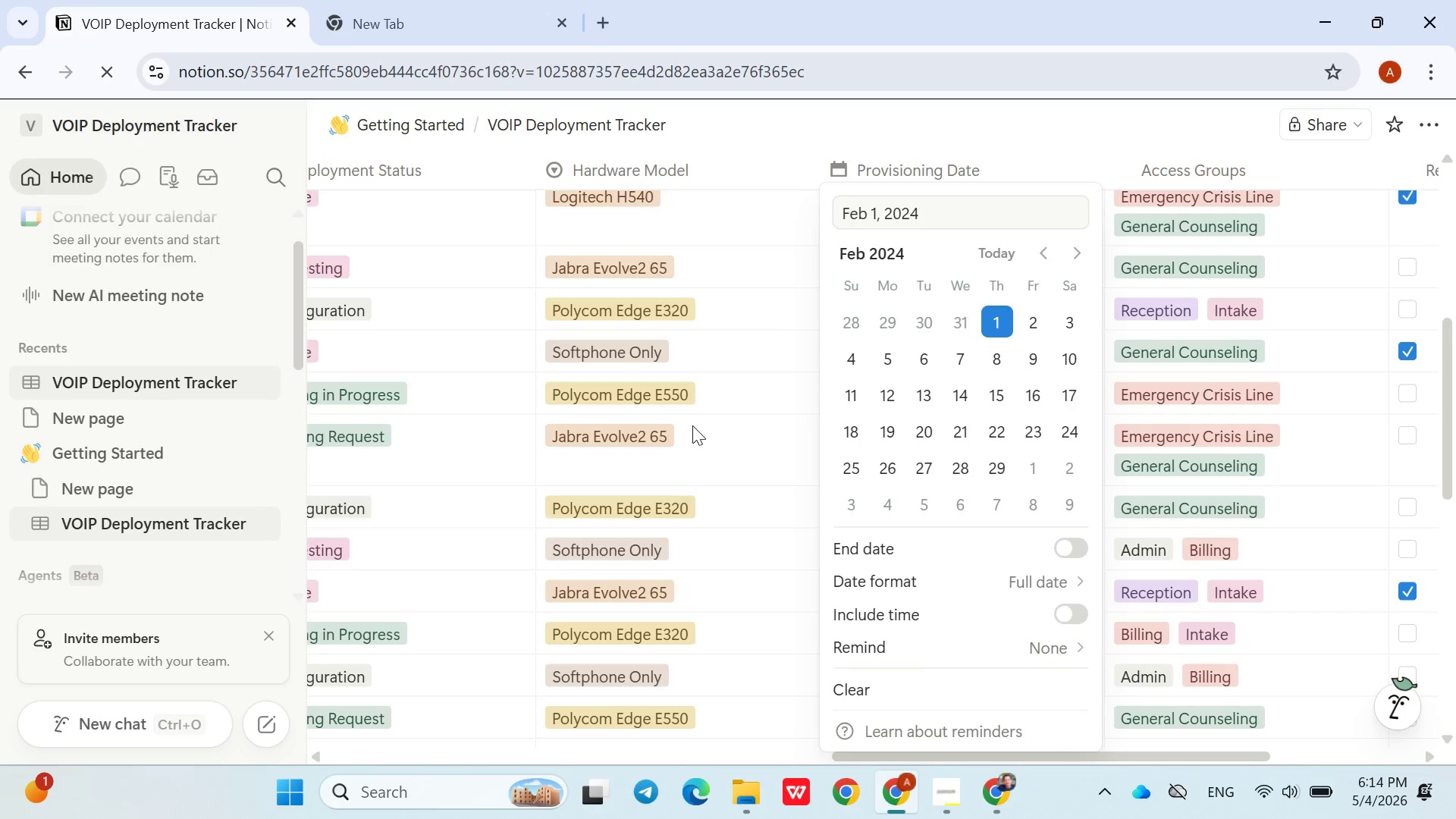 
left_click([692, 425])
 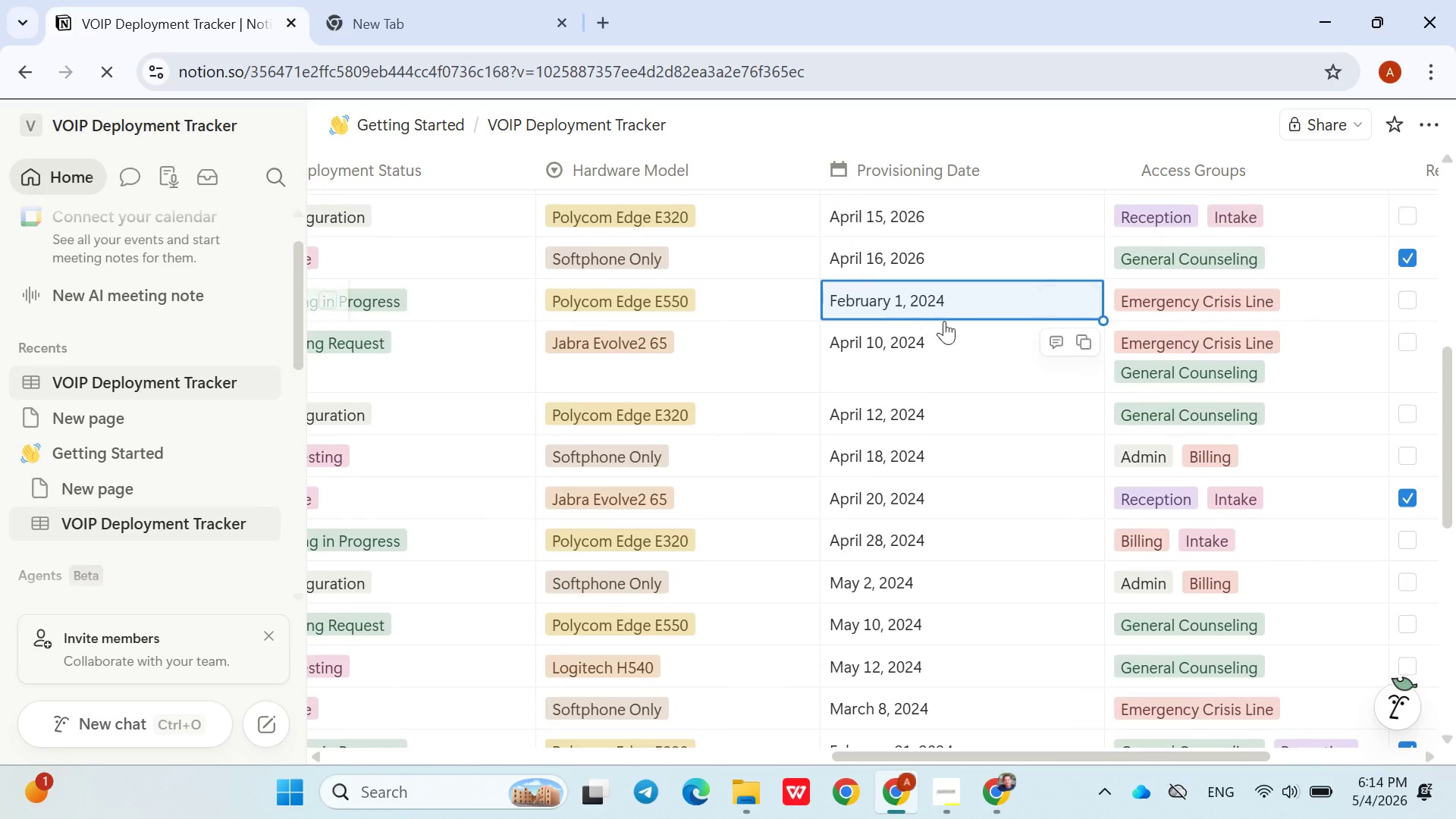 
left_click([944, 340])
 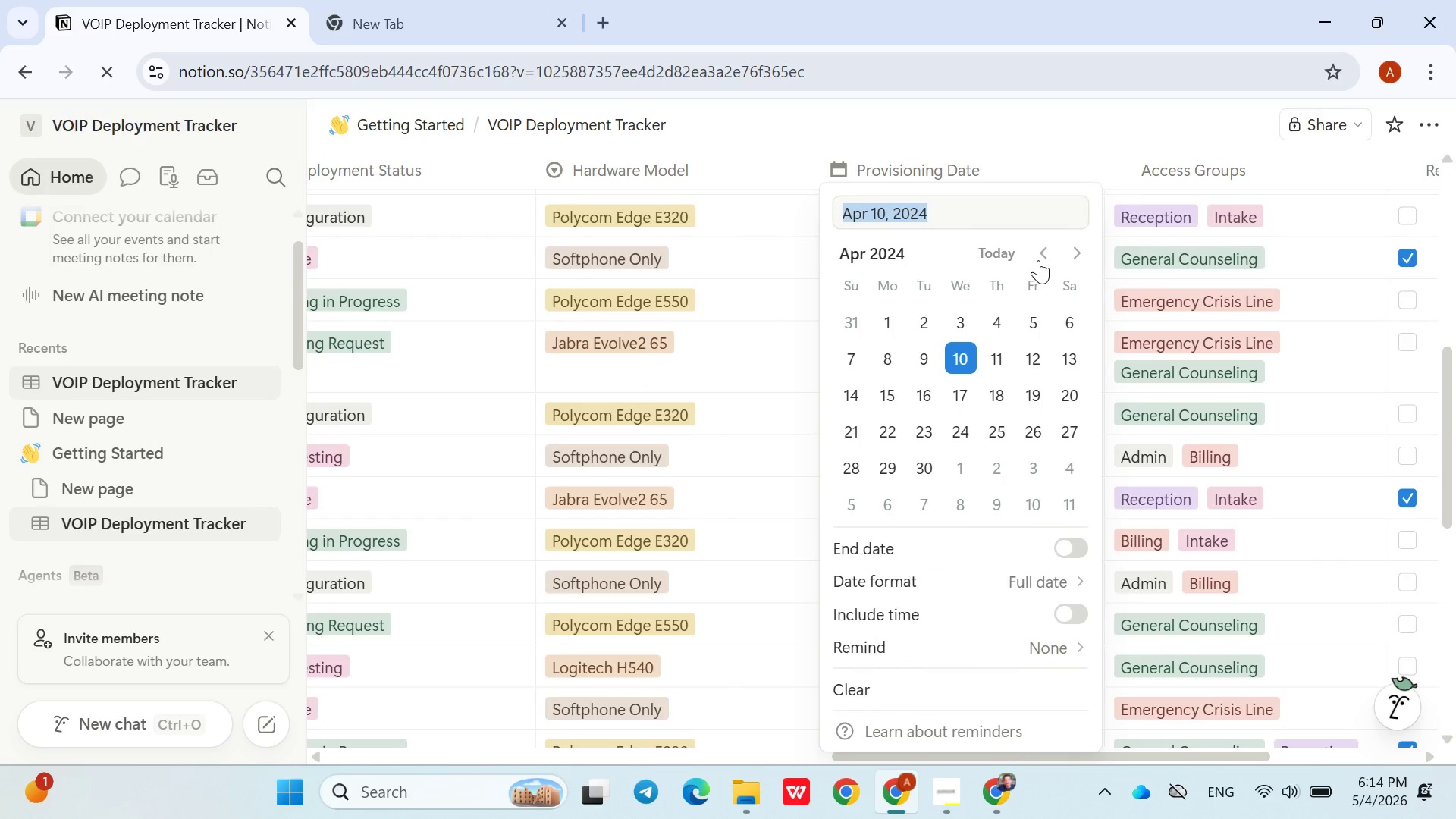 
left_click([1013, 256])
 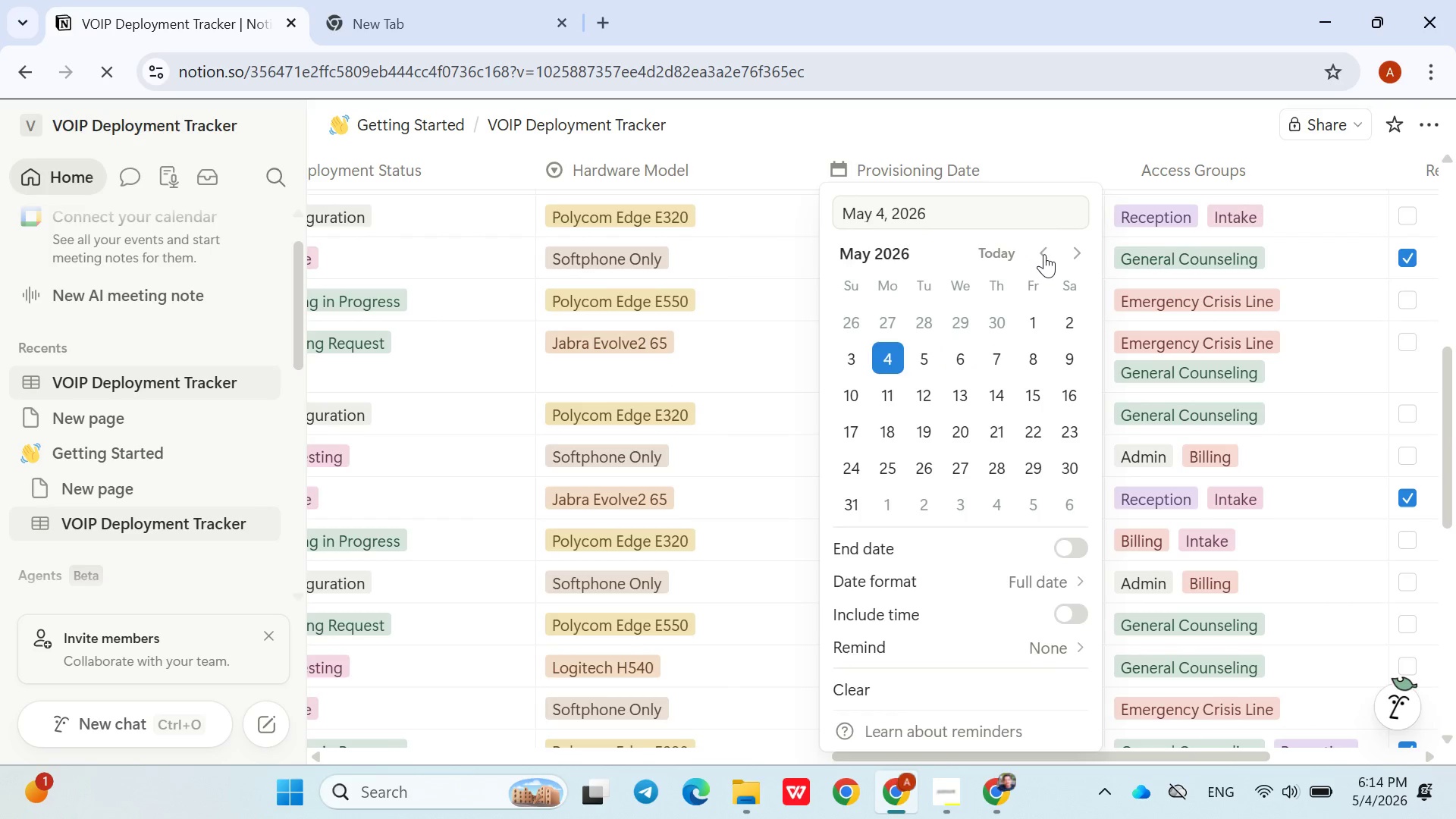 
double_click([1044, 254])
 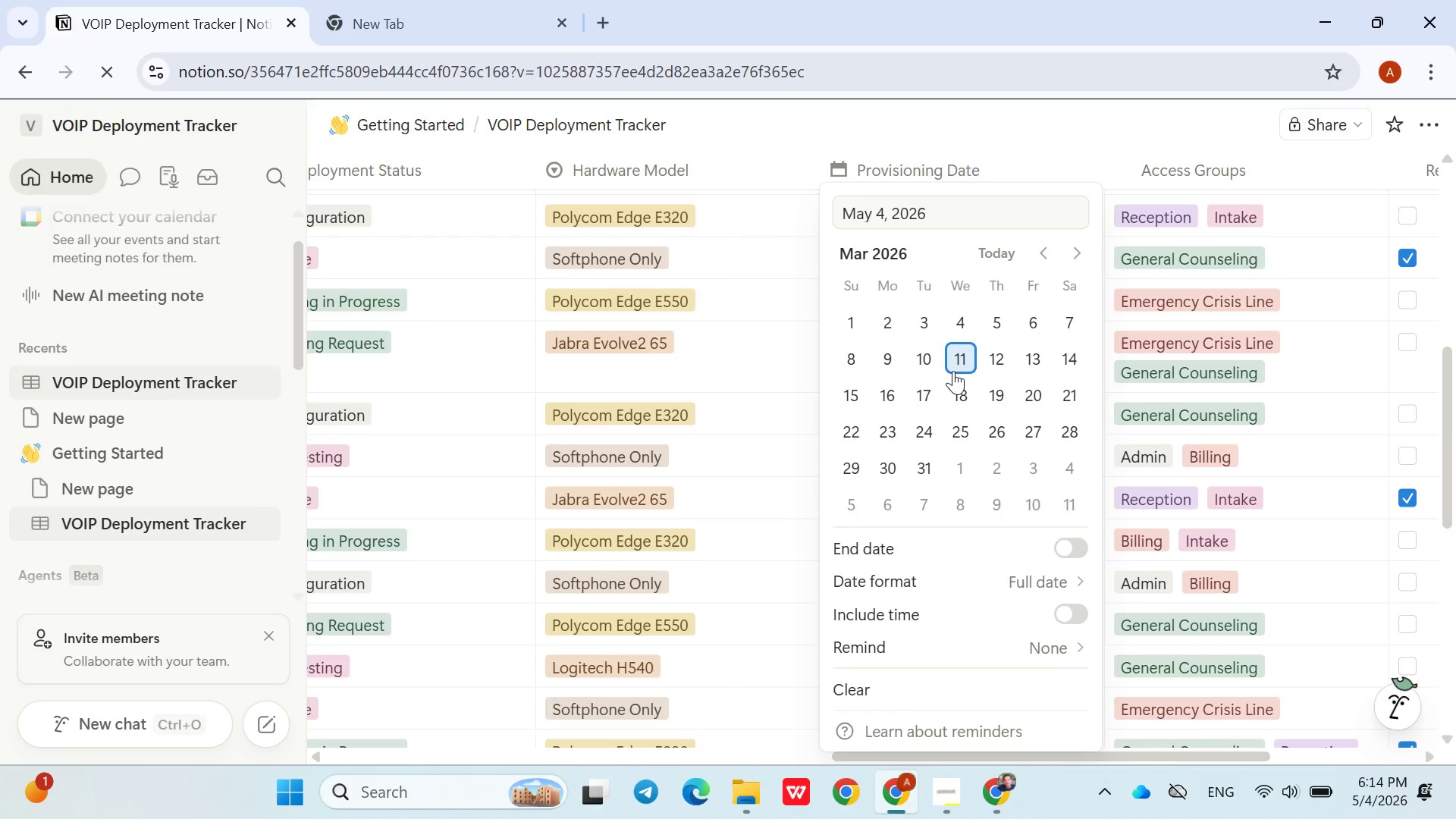 
left_click([953, 371])
 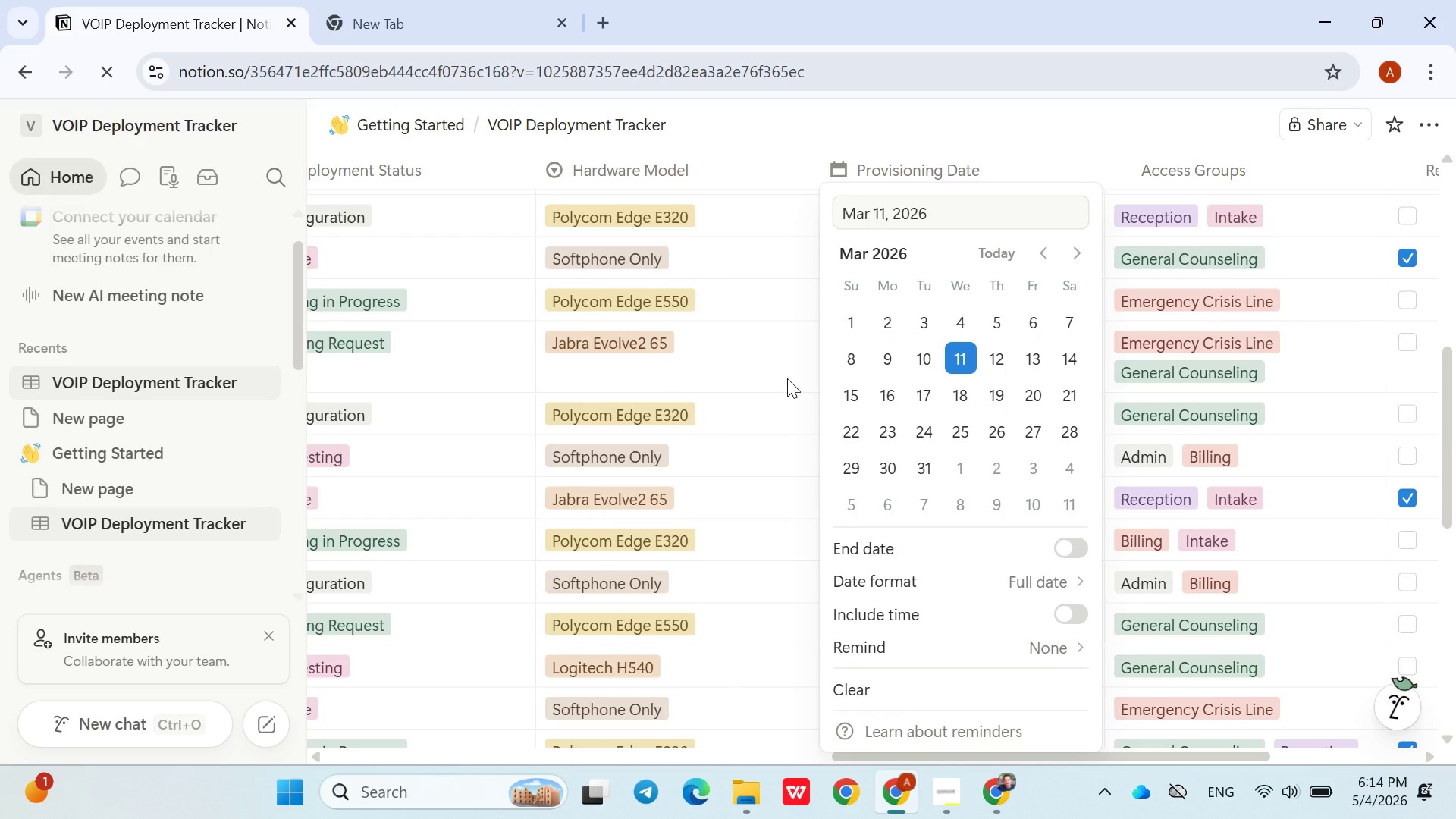 
left_click([787, 378])
 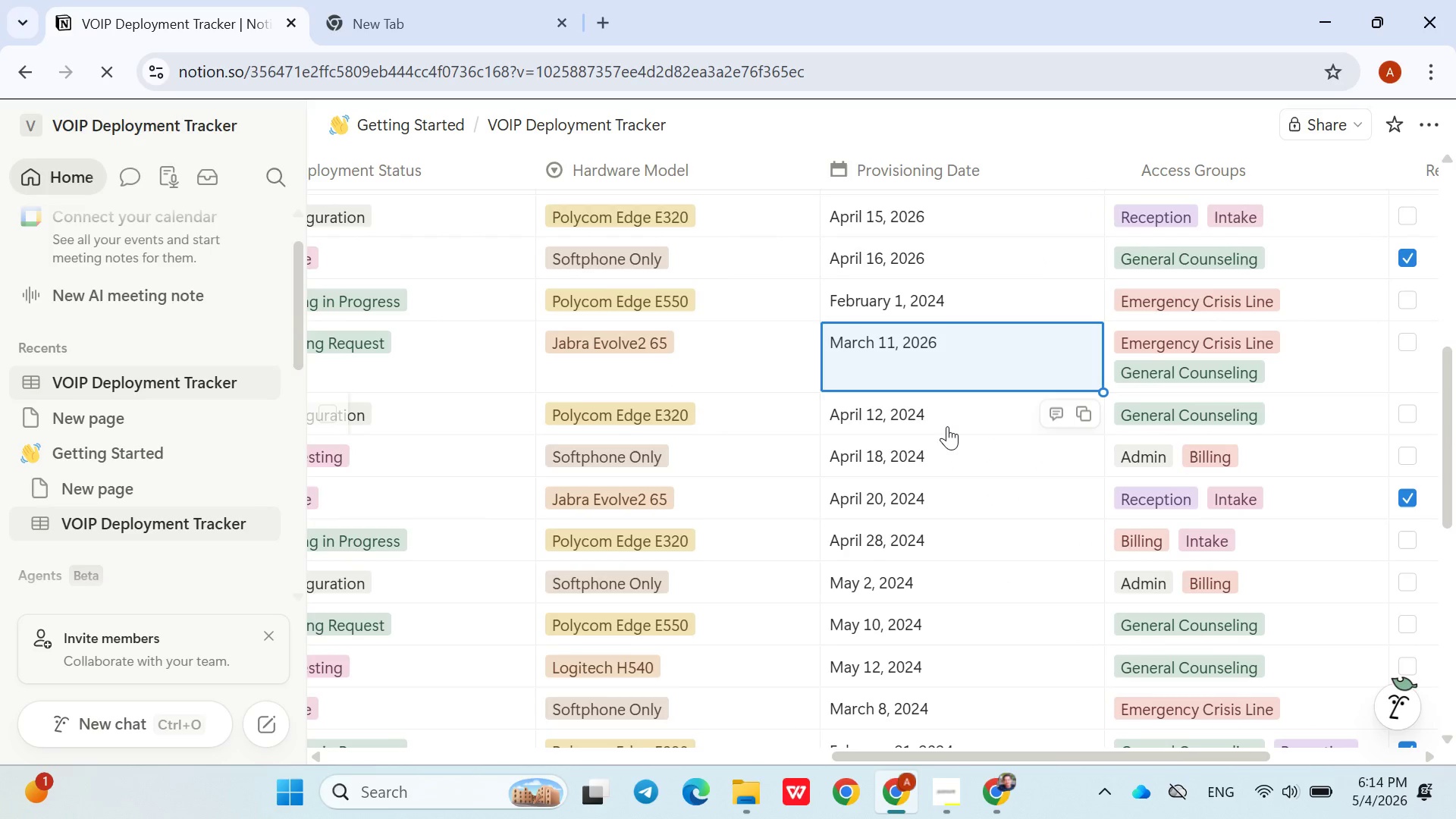 
left_click([947, 426])
 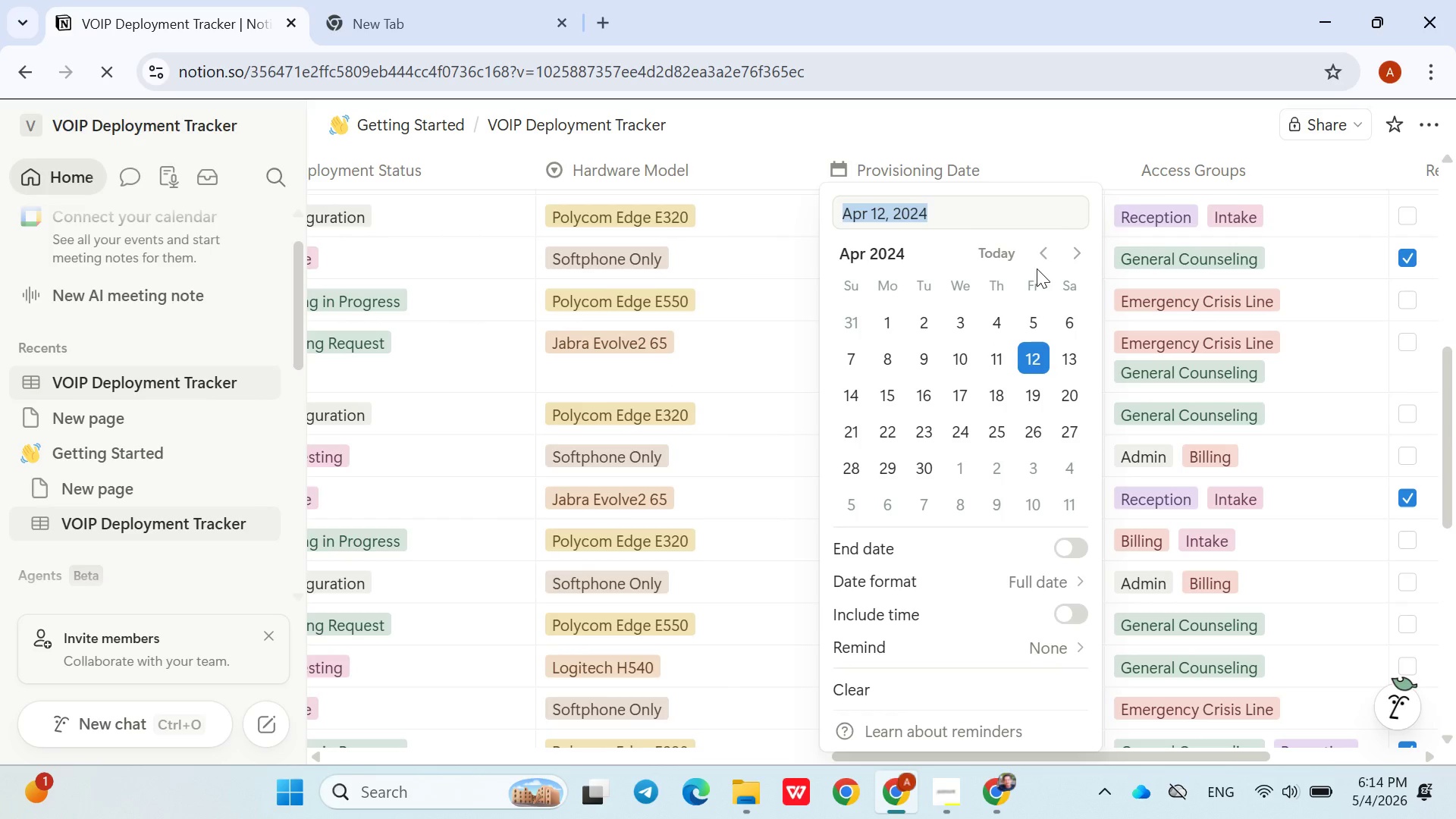 
left_click([1043, 252])
 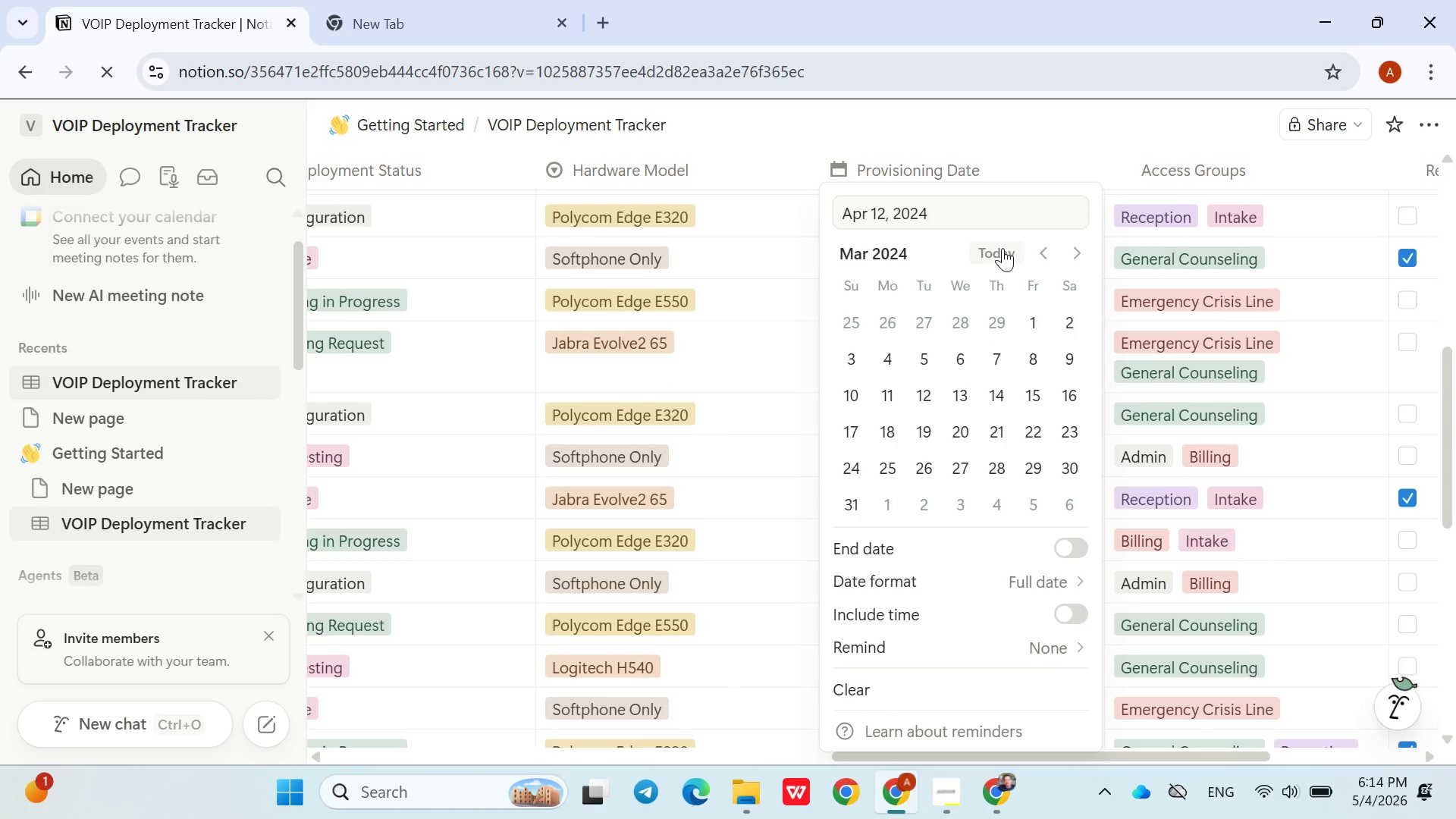 
left_click([998, 248])
 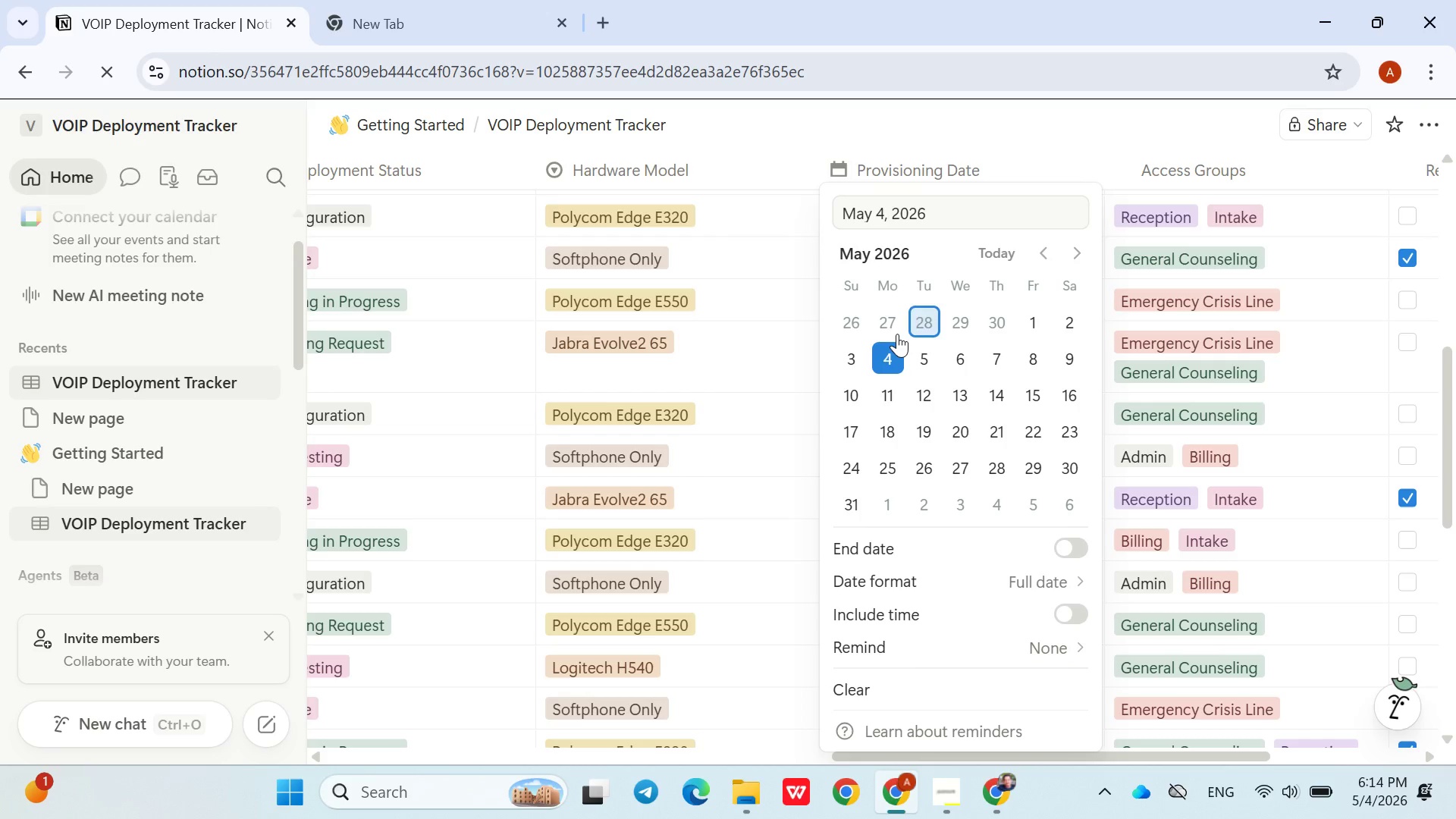 
left_click([850, 359])
 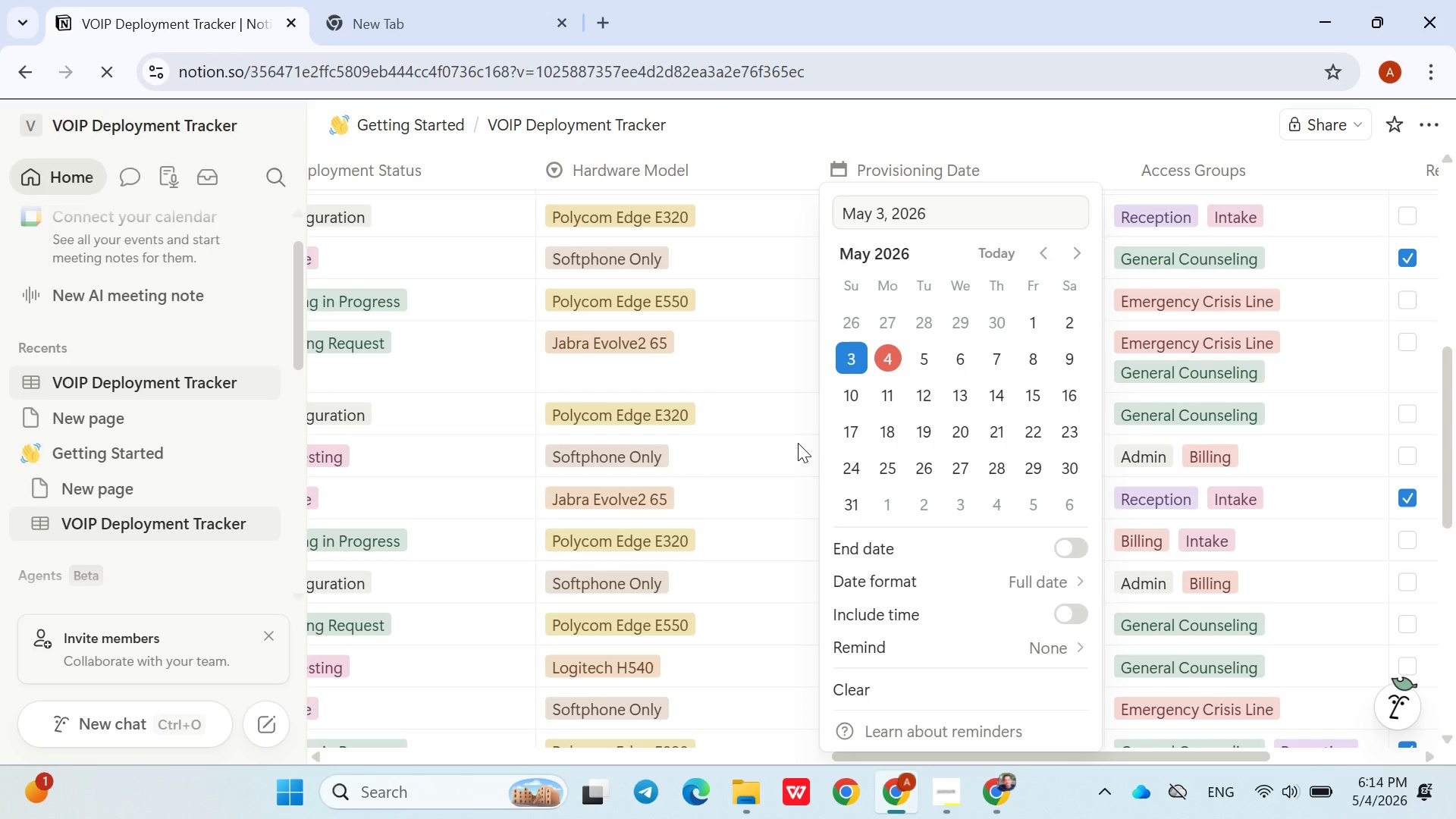 
wait(18.89)
 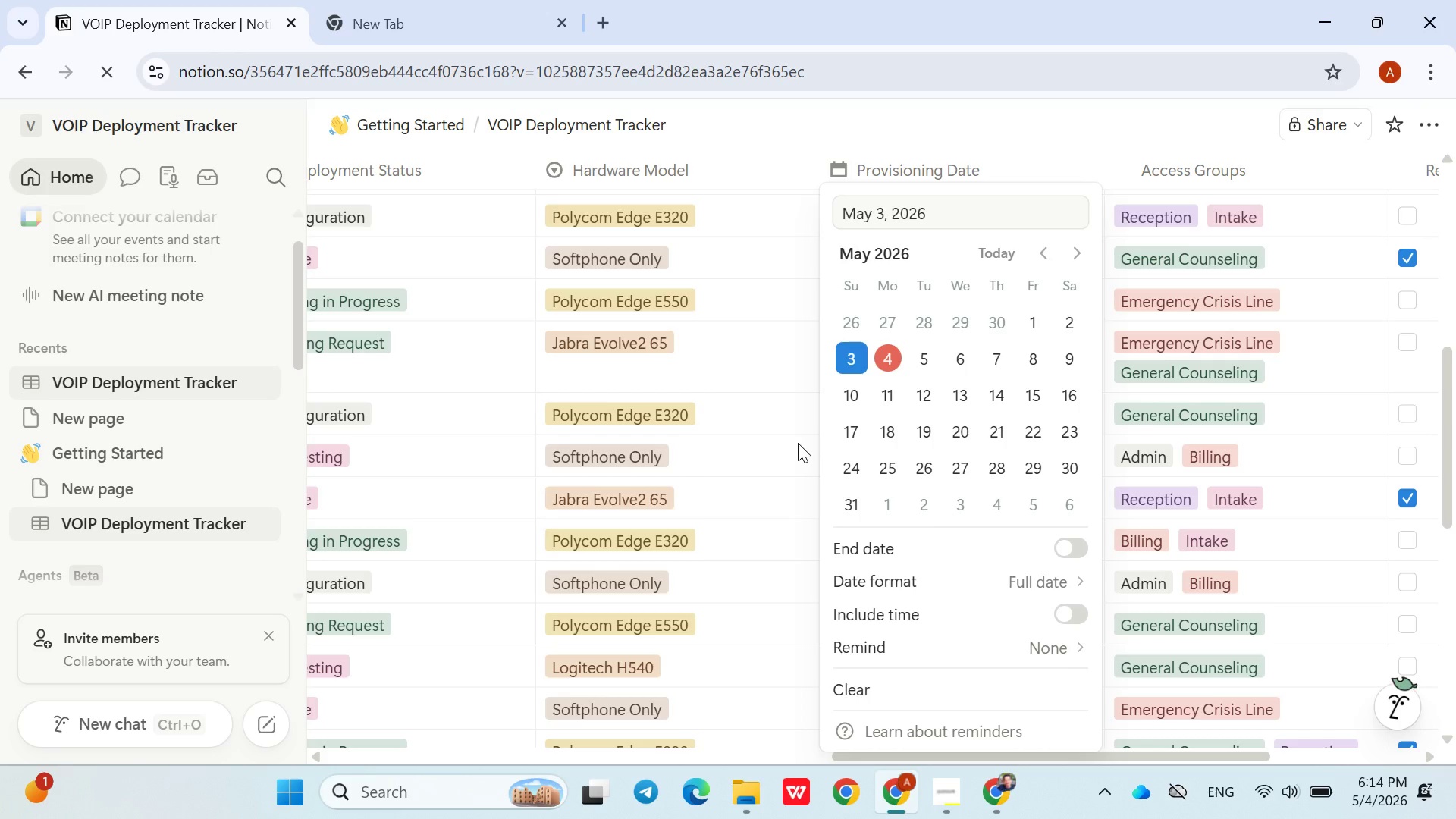 
left_click([799, 503])
 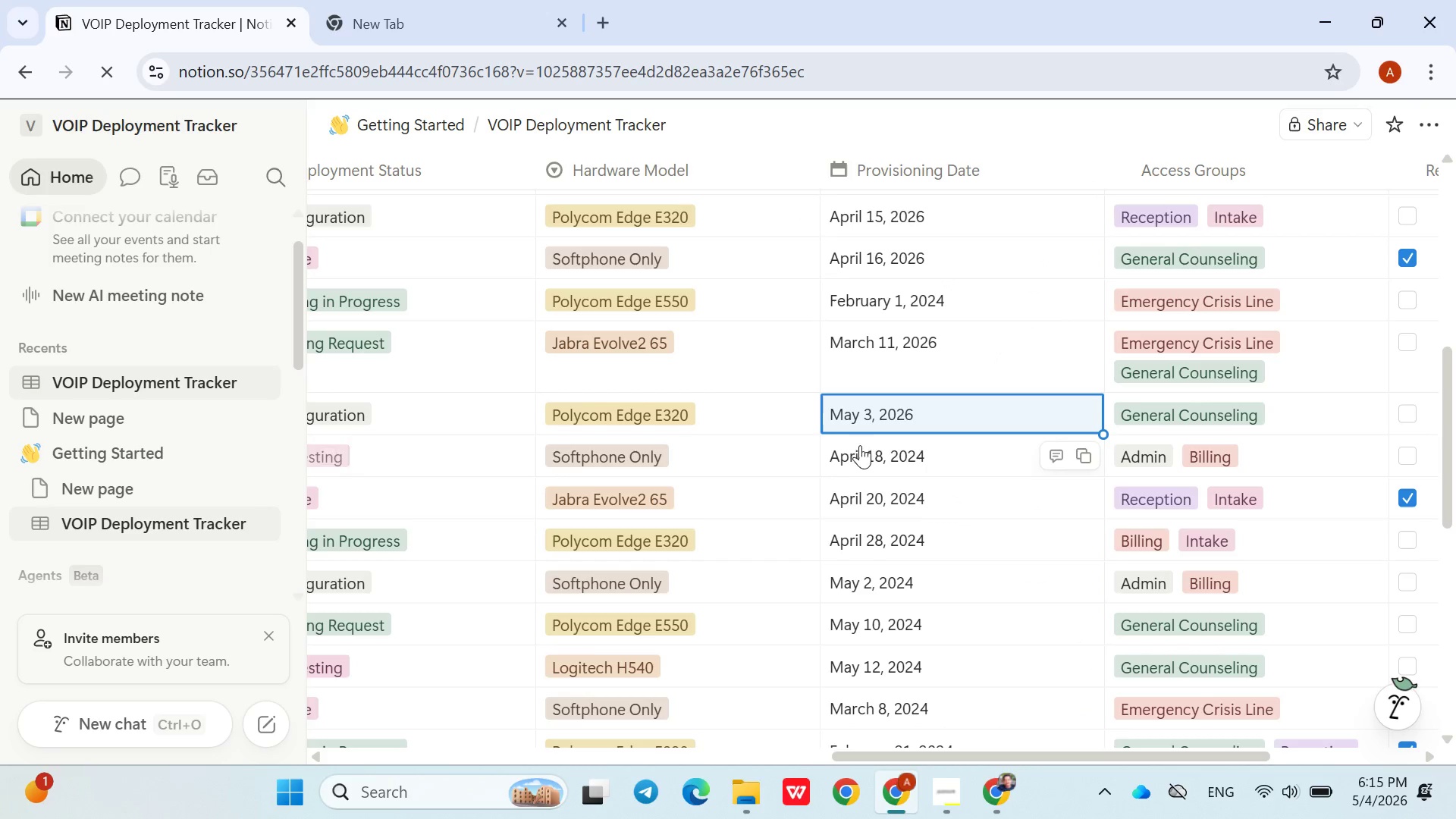 
mouse_move([881, 425])
 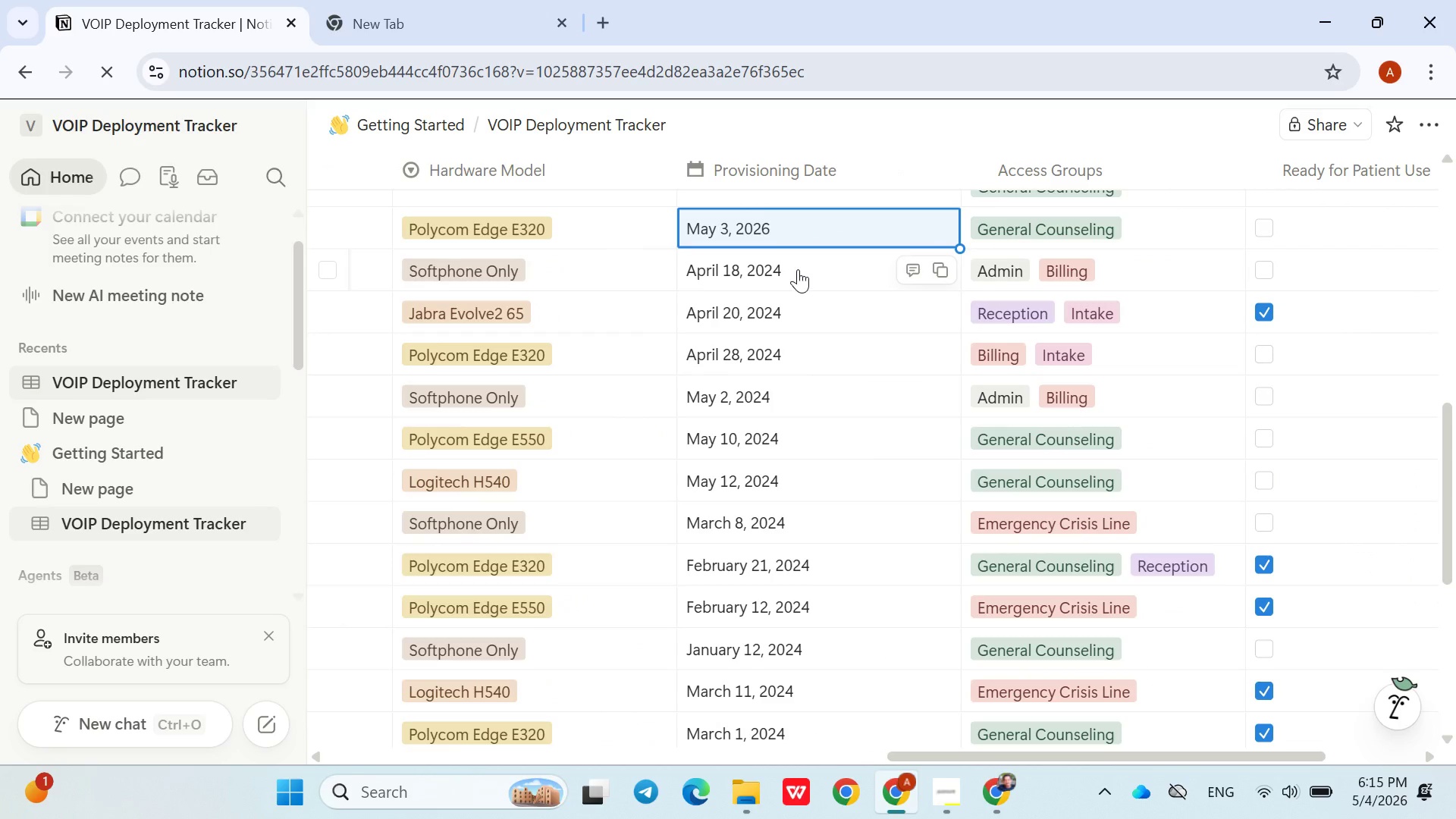 
left_click([796, 268])
 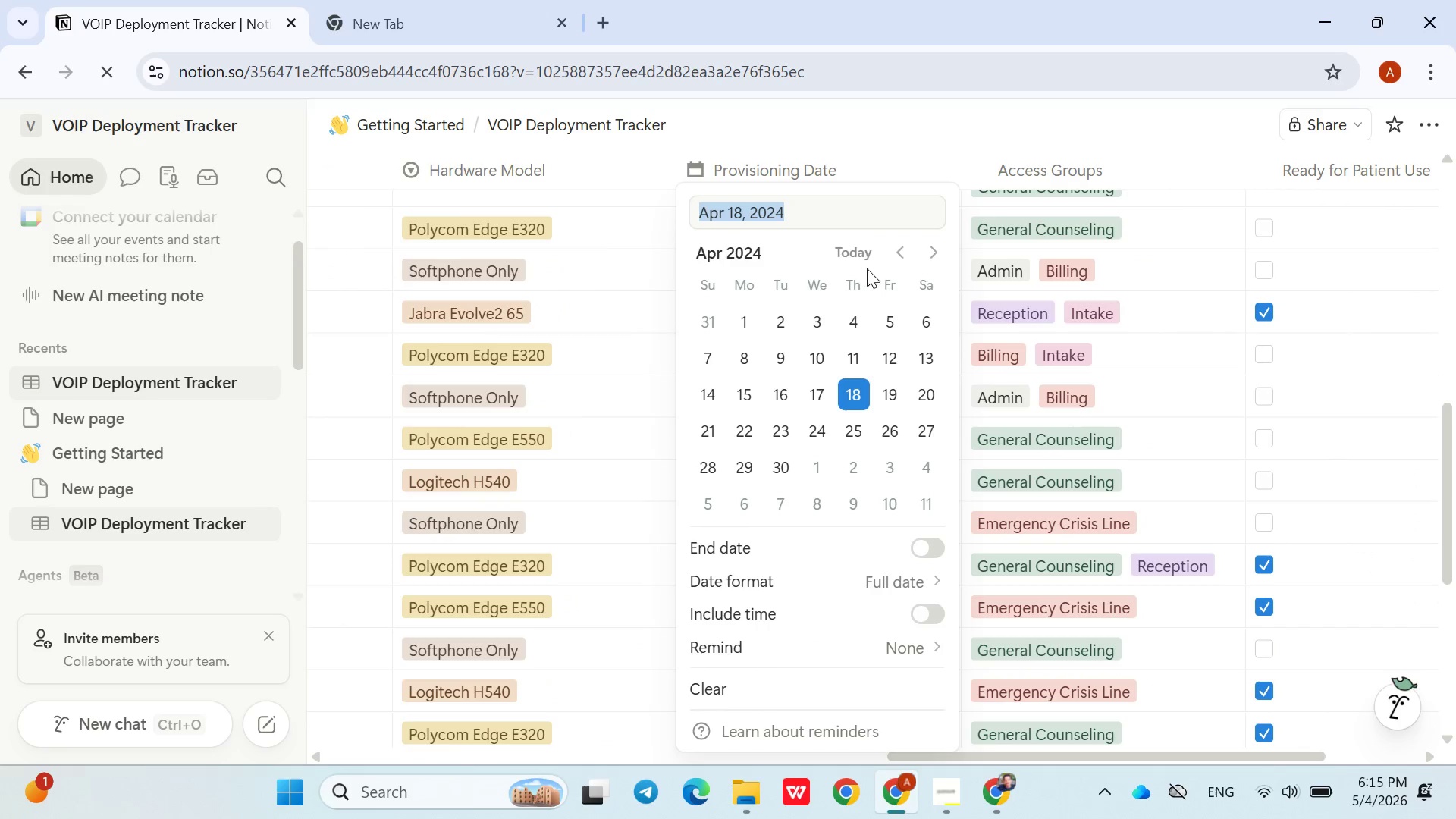 
left_click([869, 256])
 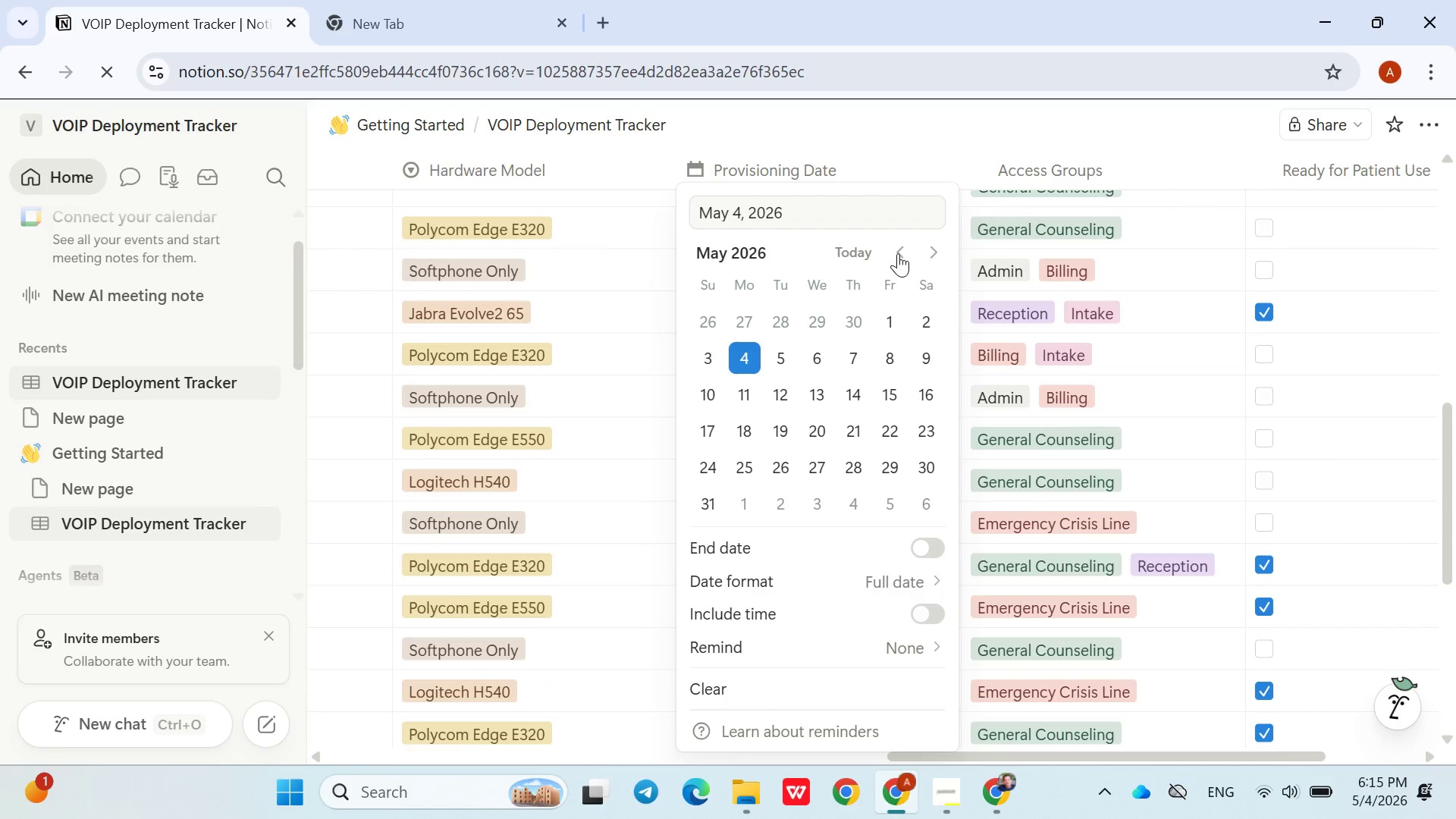 
left_click([898, 253])
 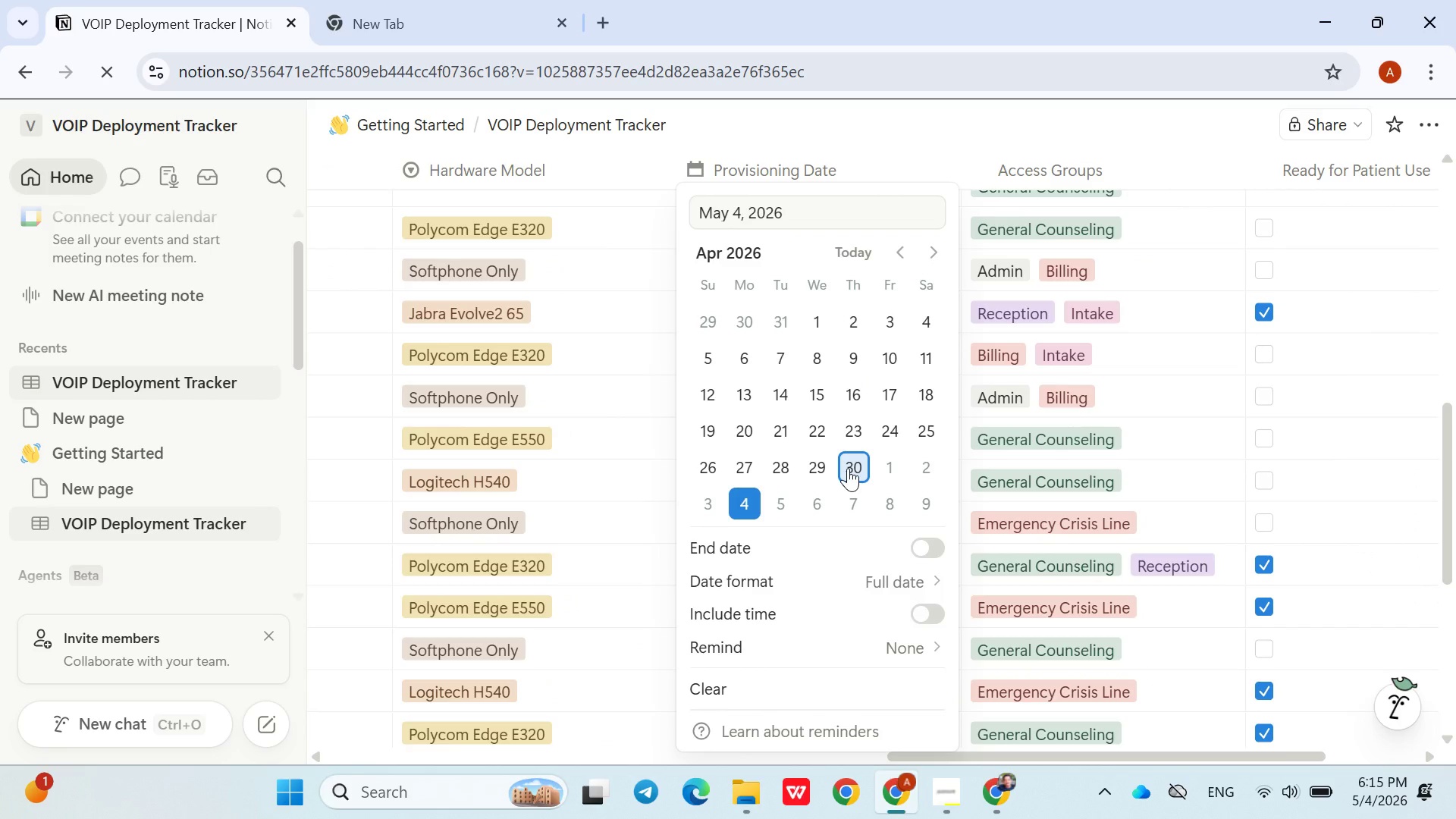 
left_click([848, 468])
 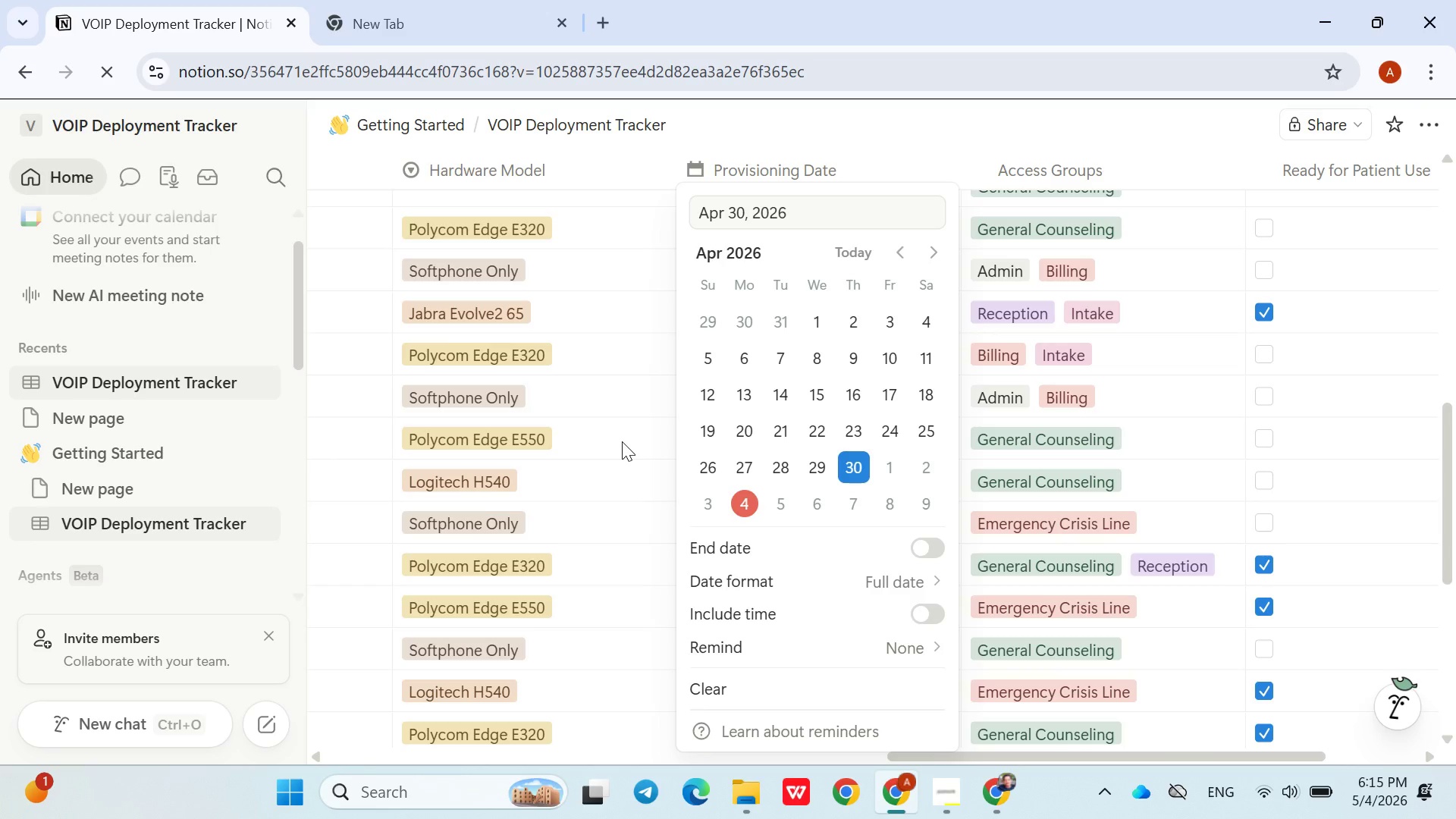 
left_click([622, 441])
 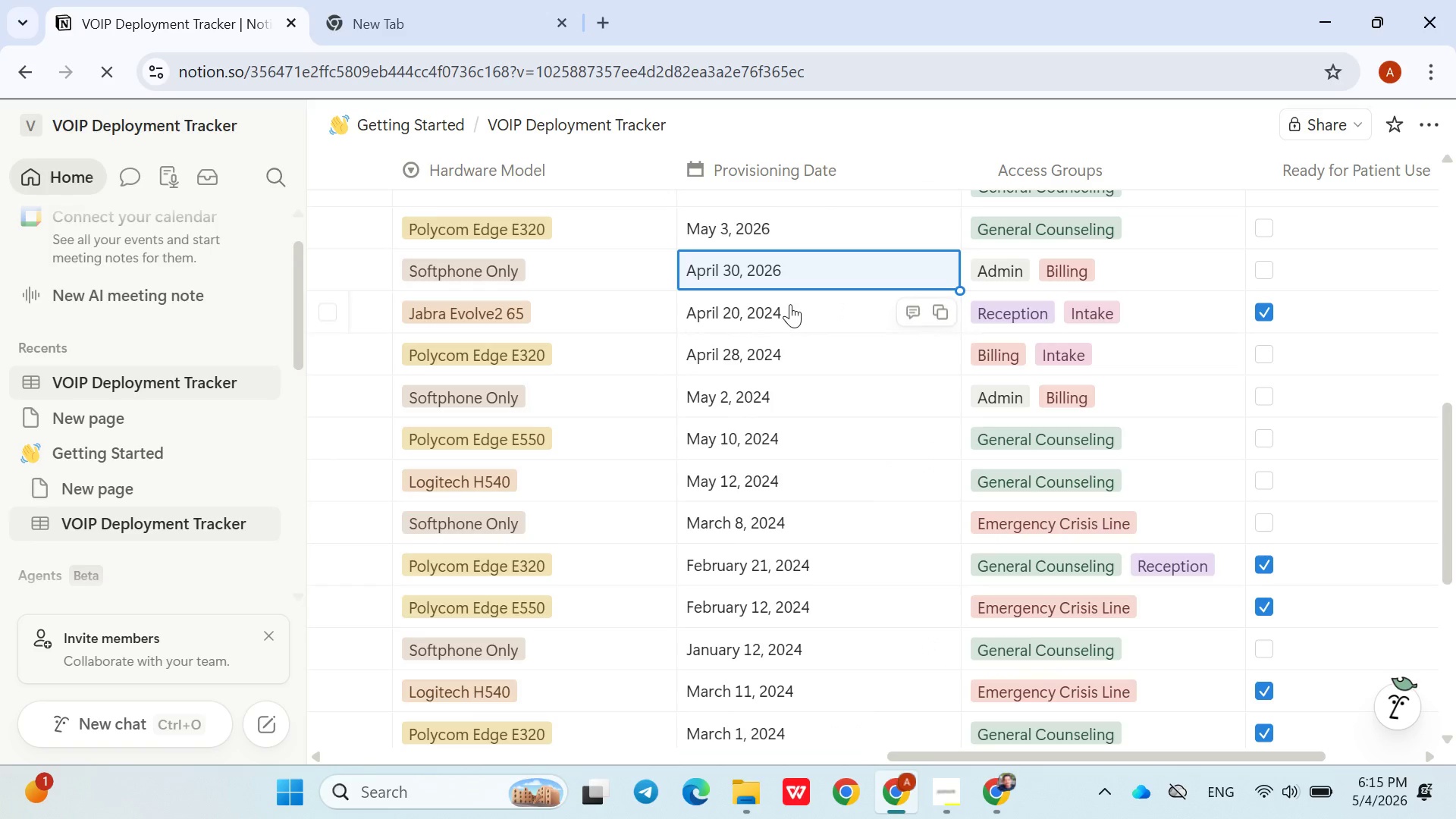 
left_click([790, 304])
 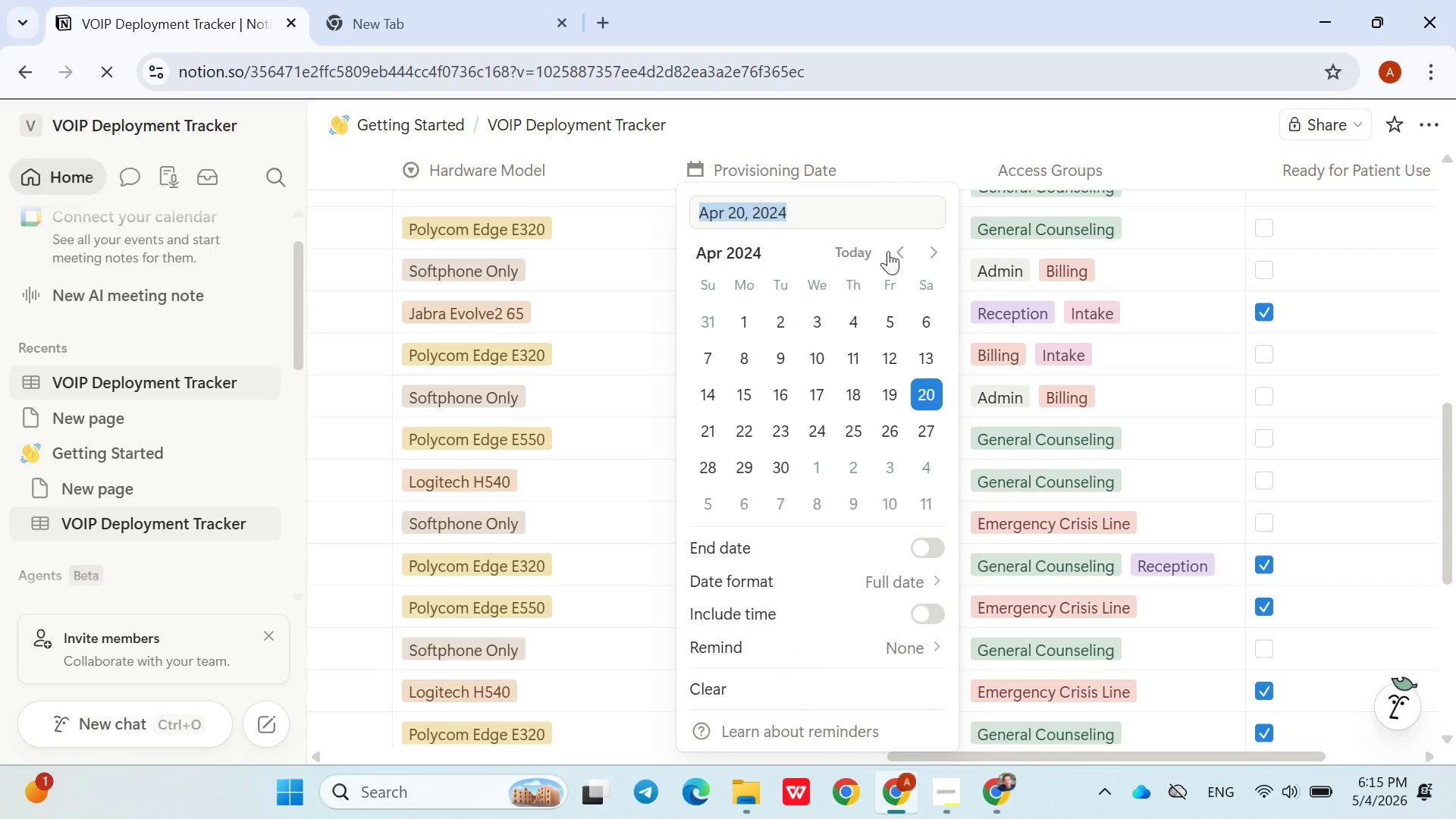 
left_click([874, 260])
 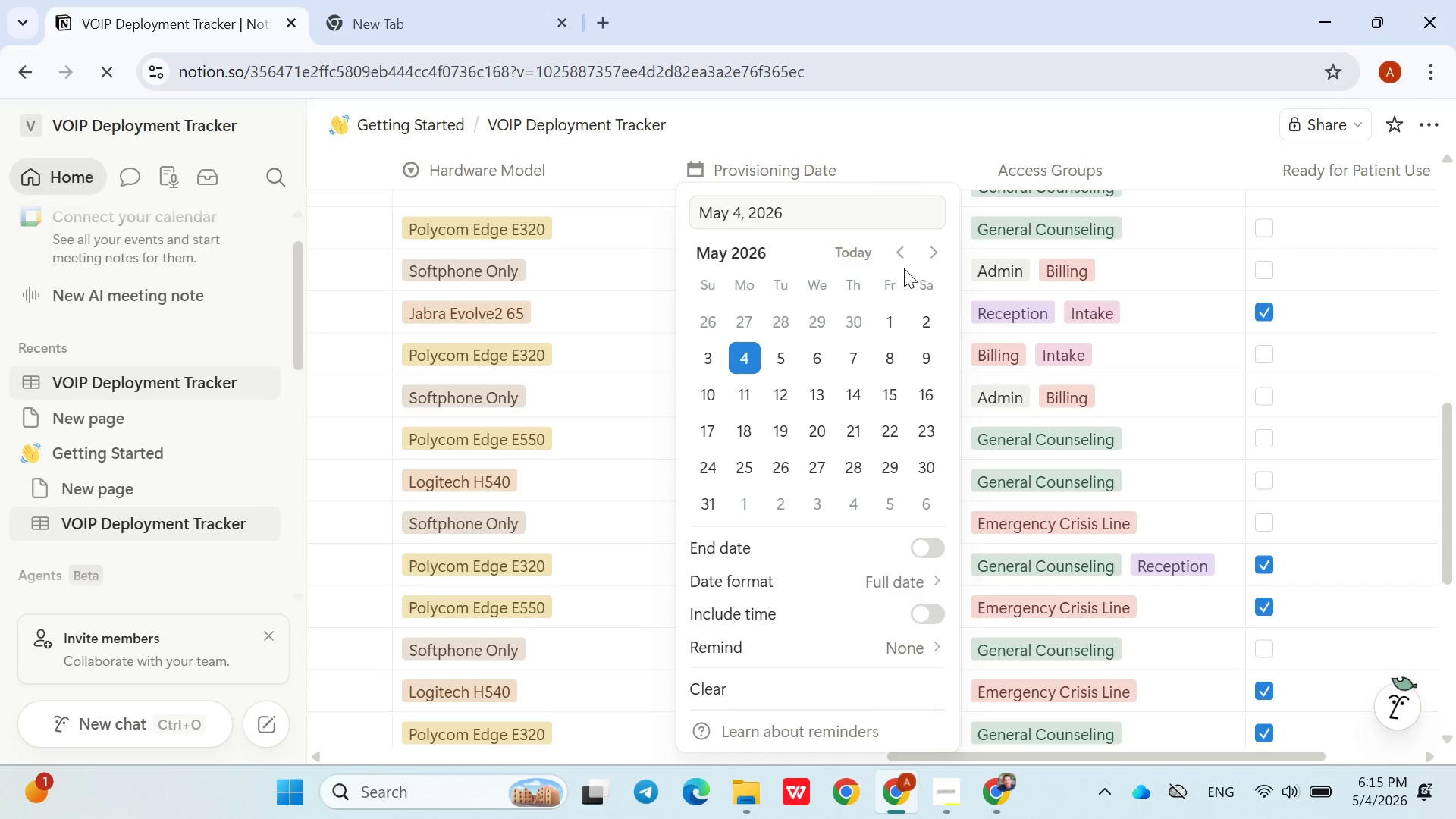 
left_click([904, 268])
 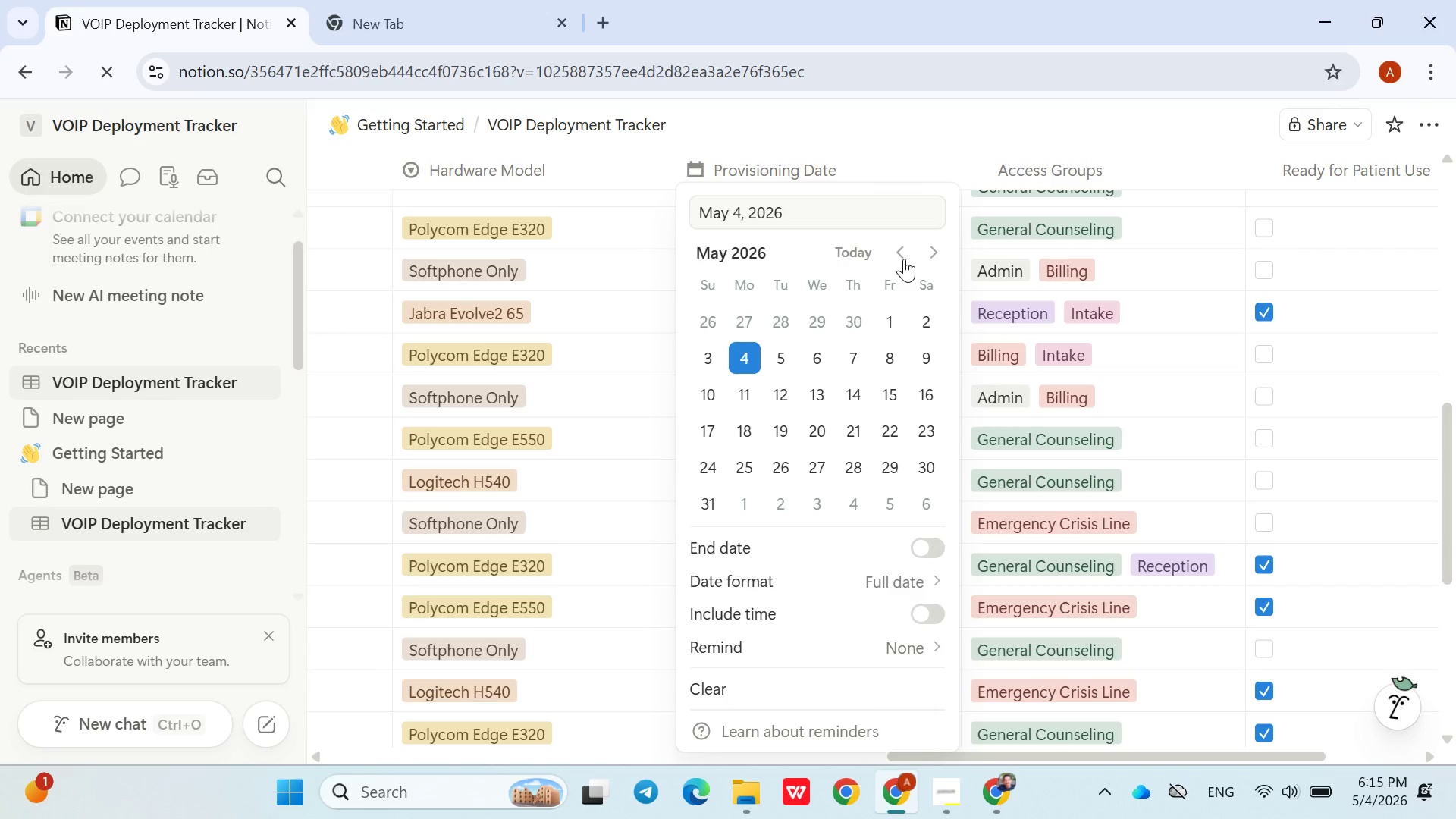 
left_click([904, 258])
 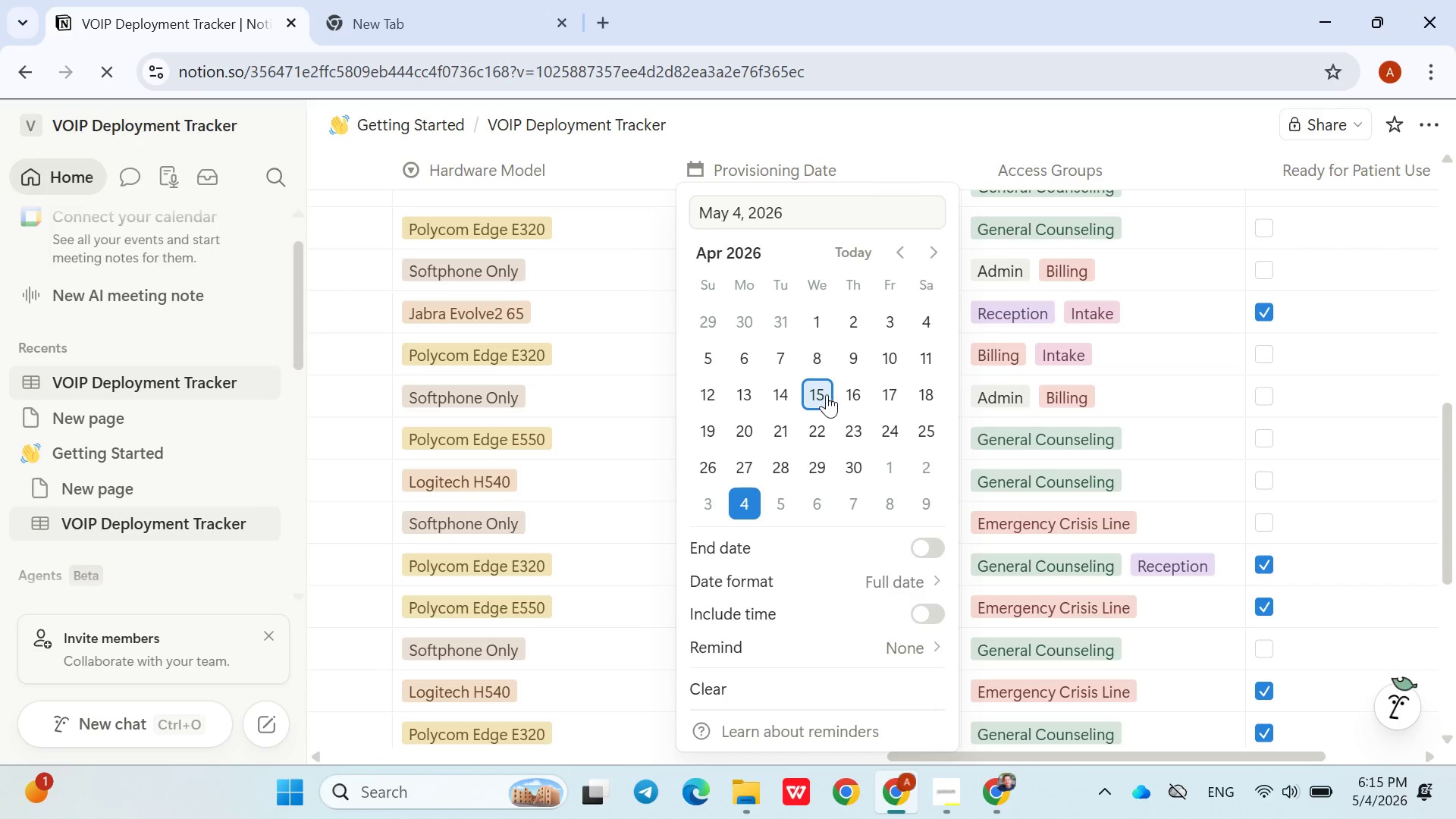 
left_click([825, 394])
 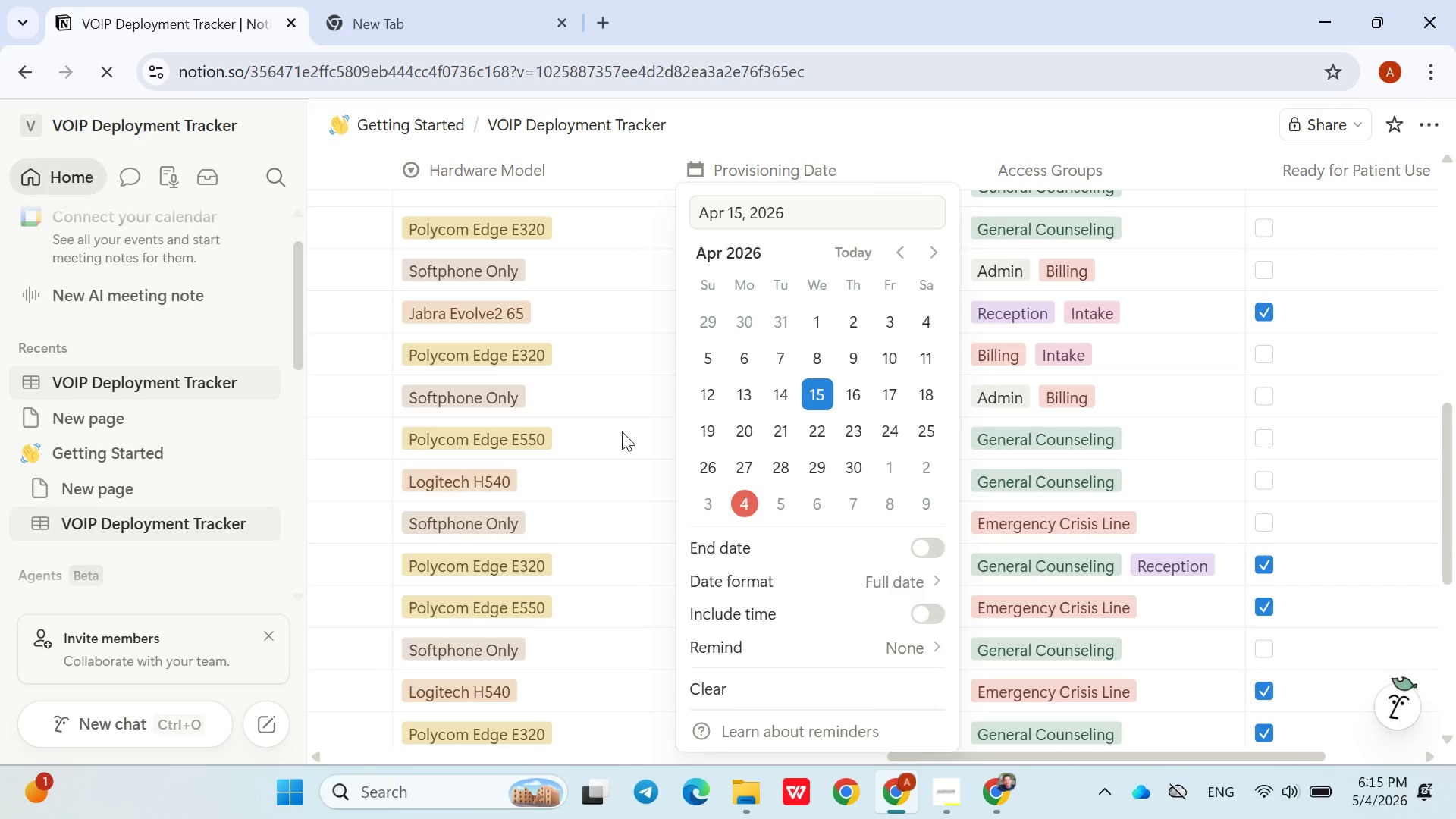 
double_click([622, 431])
 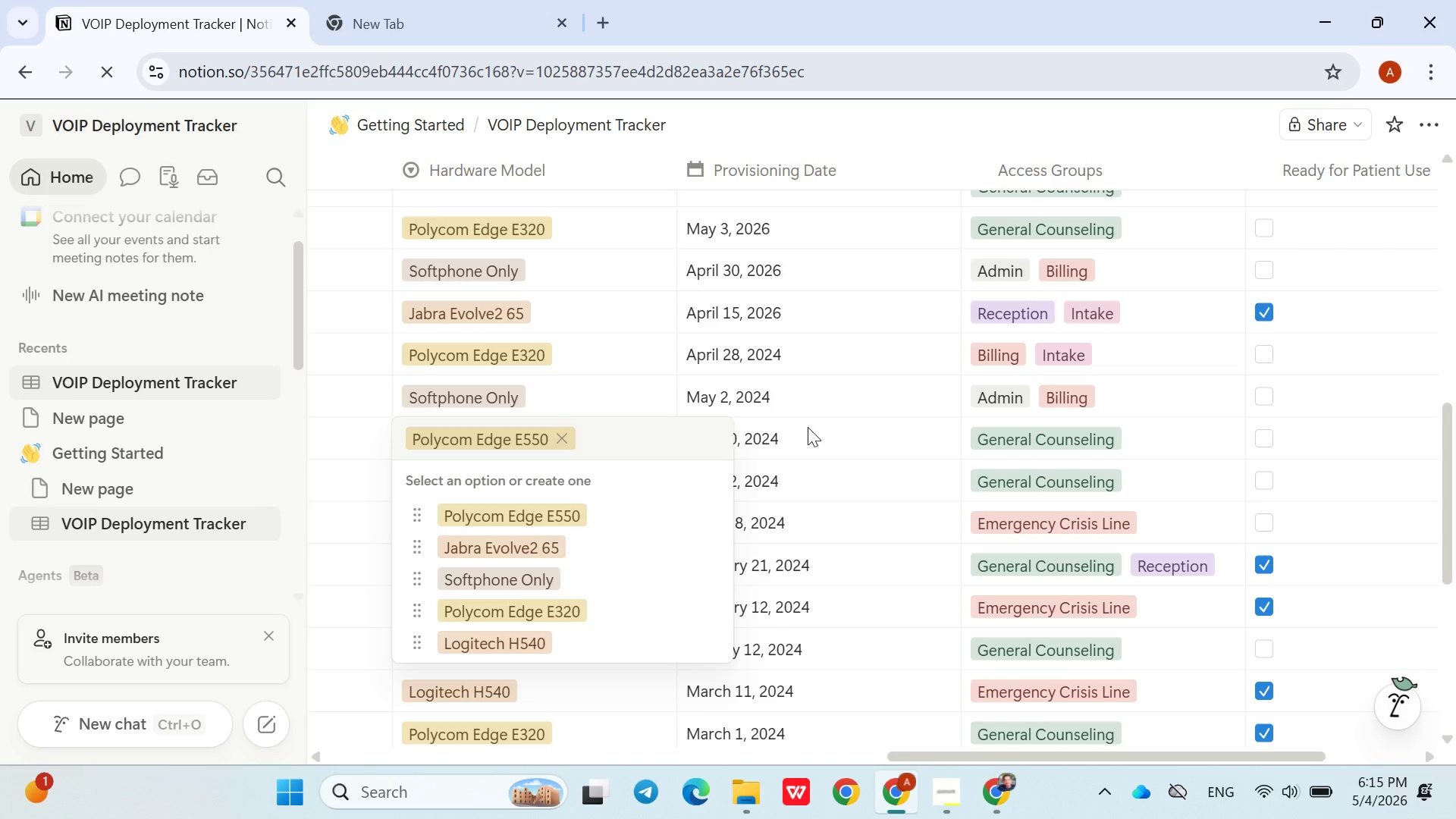 
left_click([820, 435])
 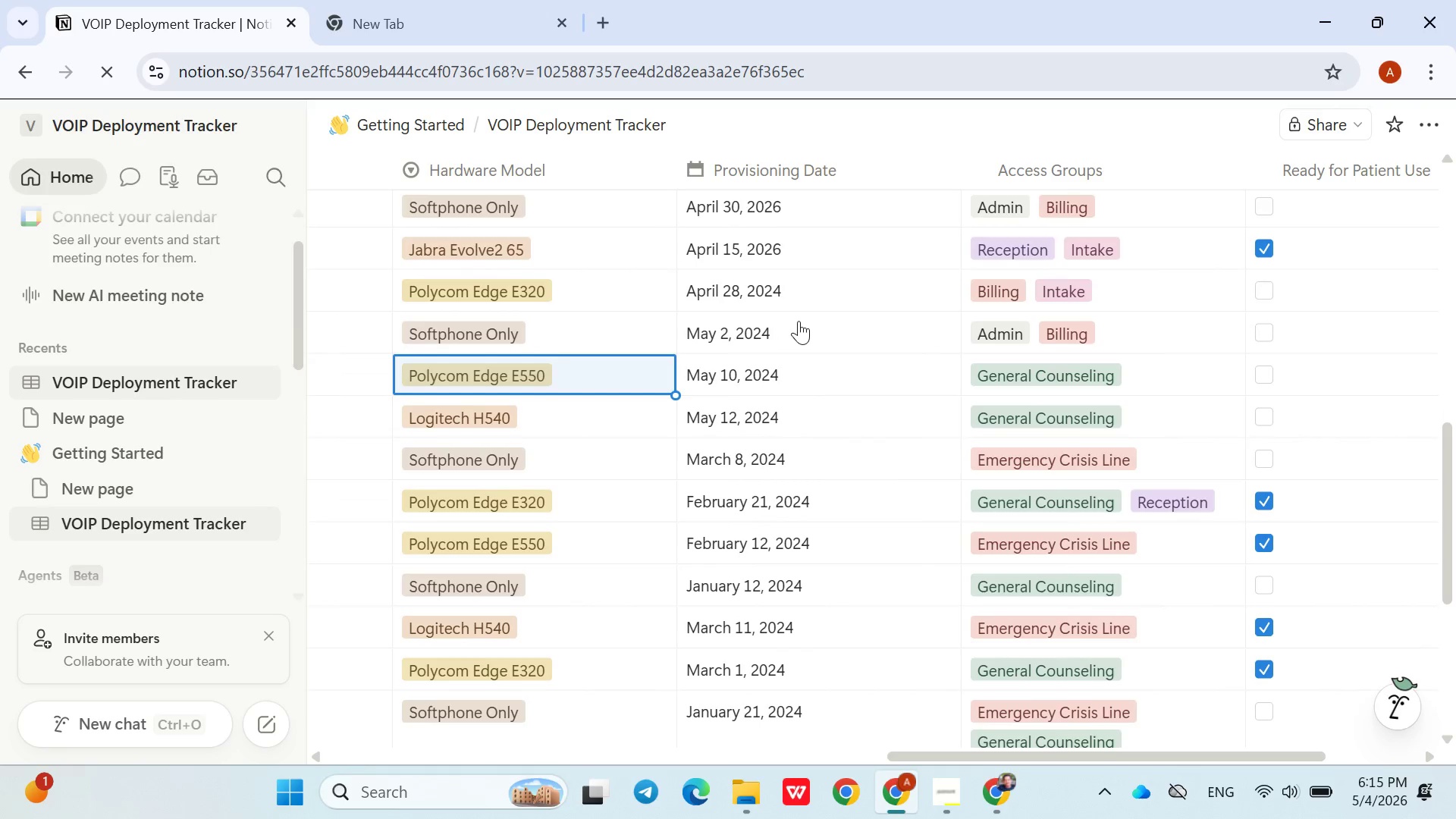 
left_click([799, 289])
 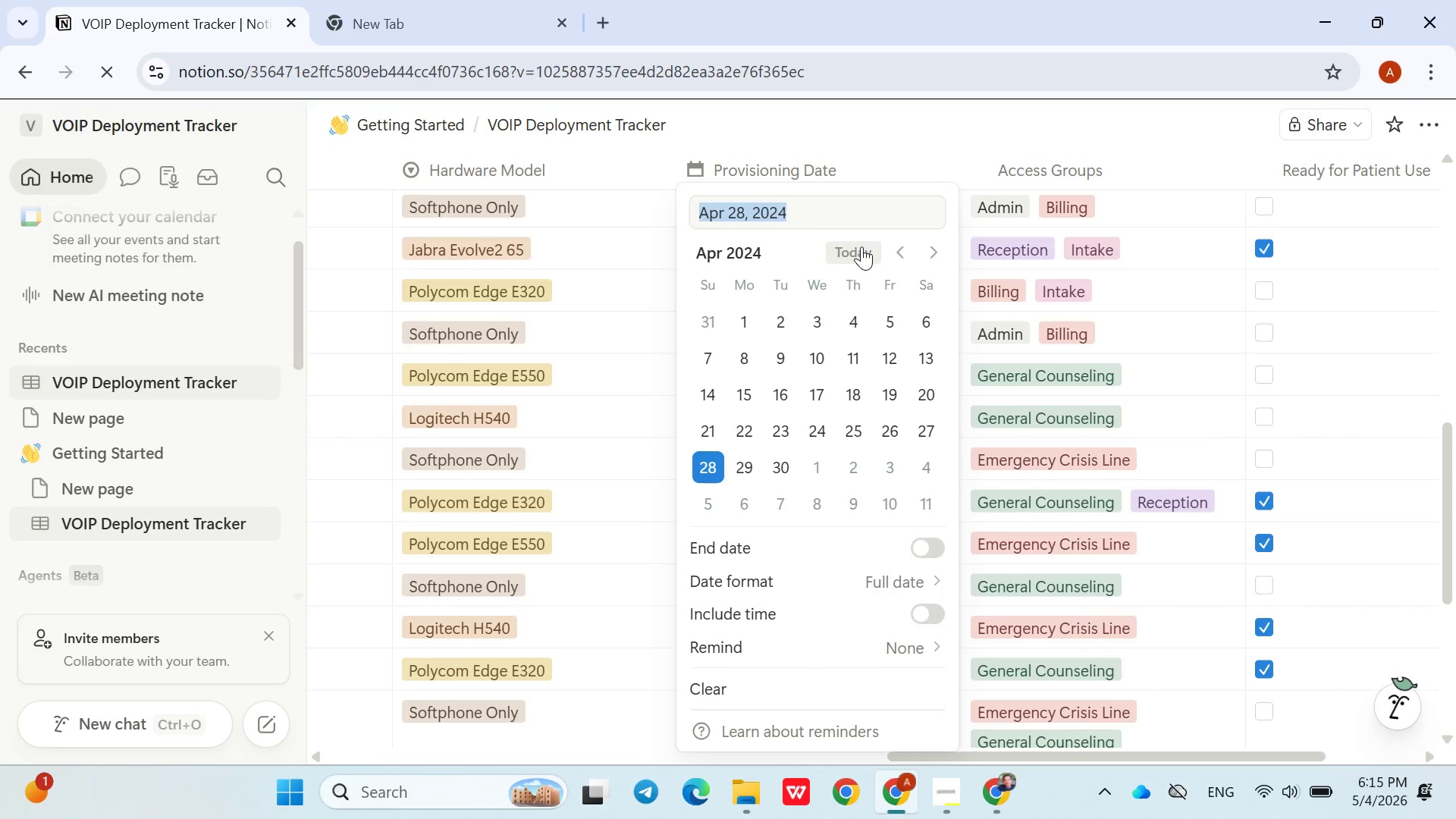 
wait(20.86)
 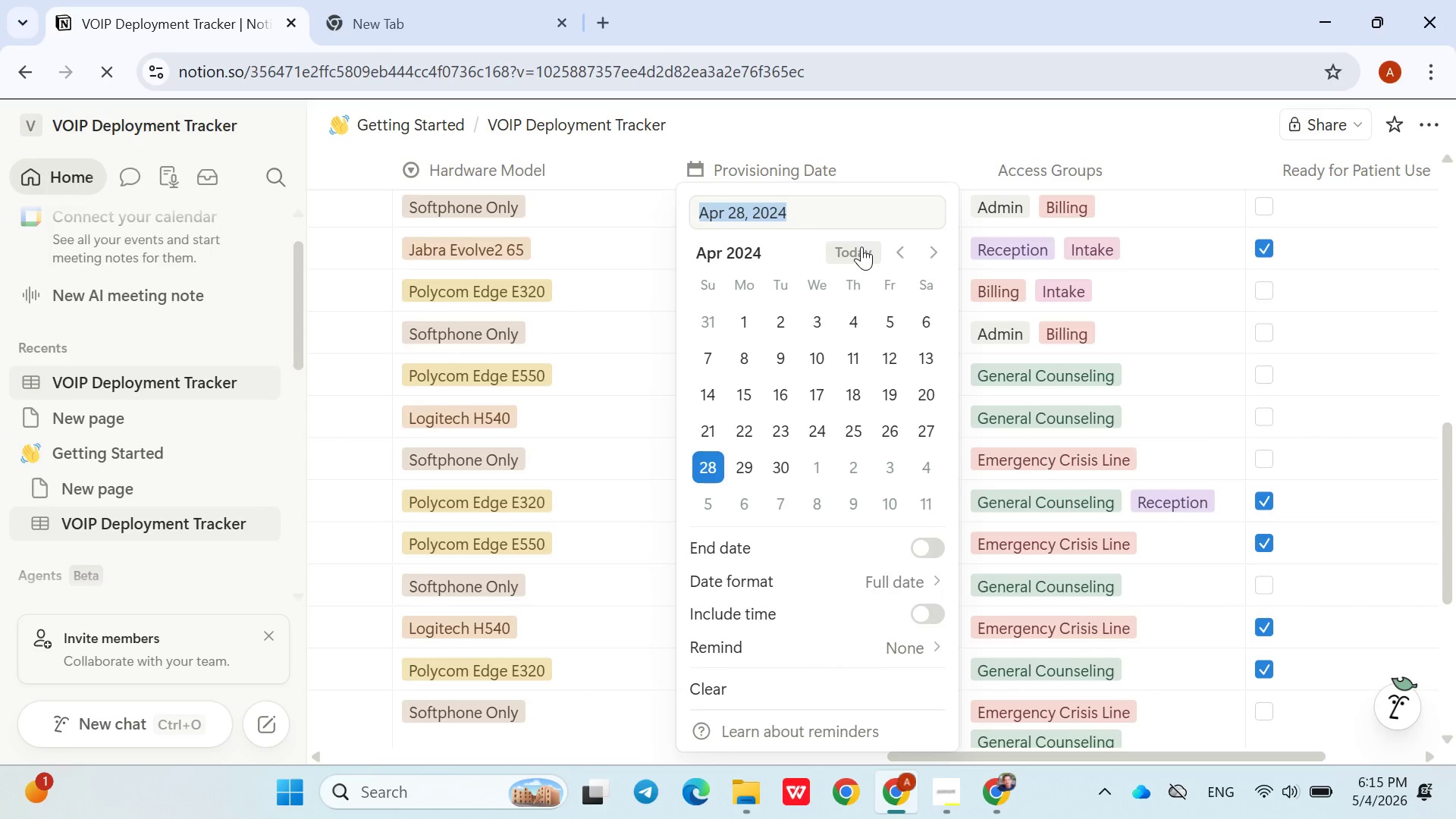 
left_click([861, 246])
 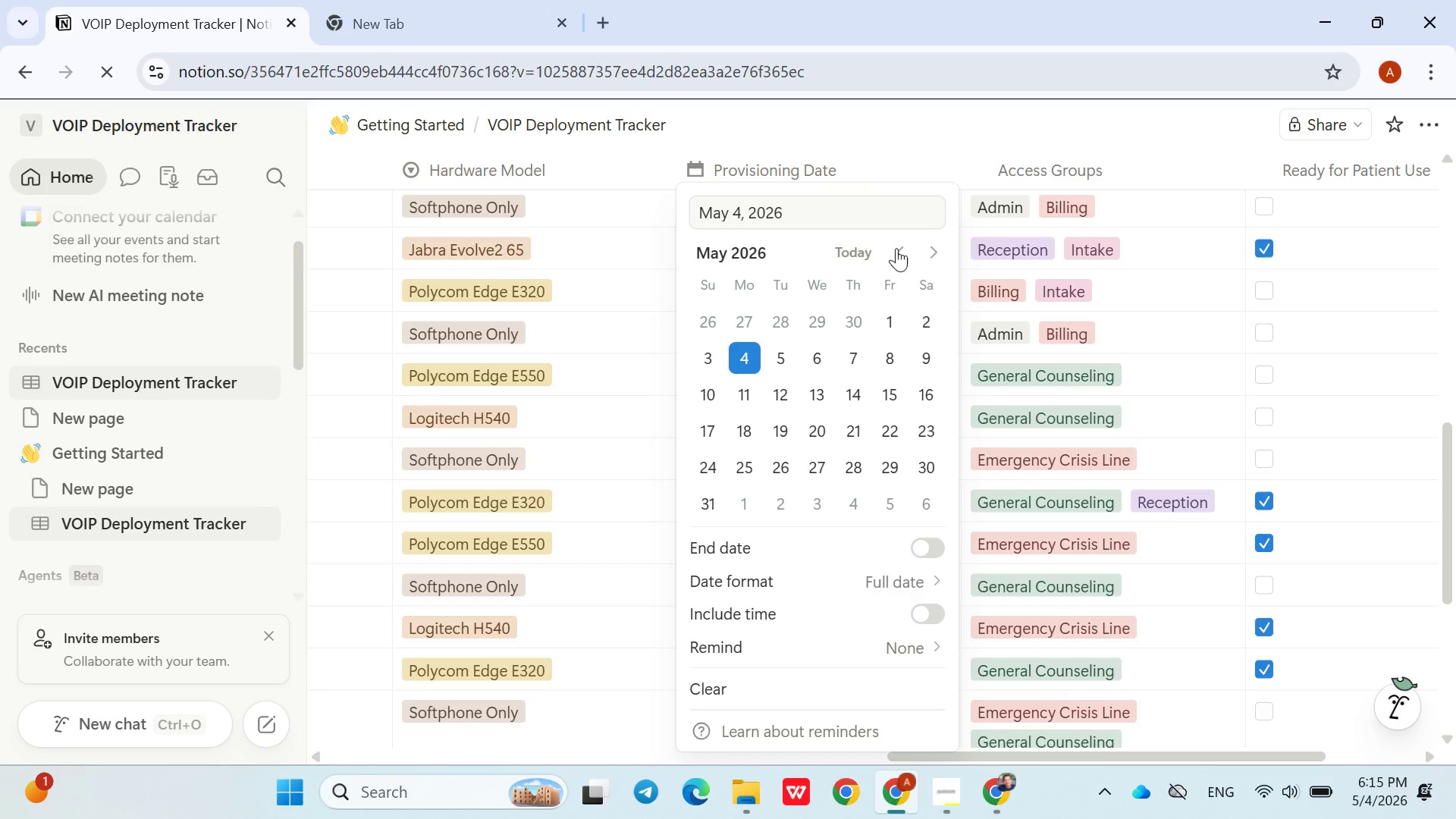 
left_click([897, 248])
 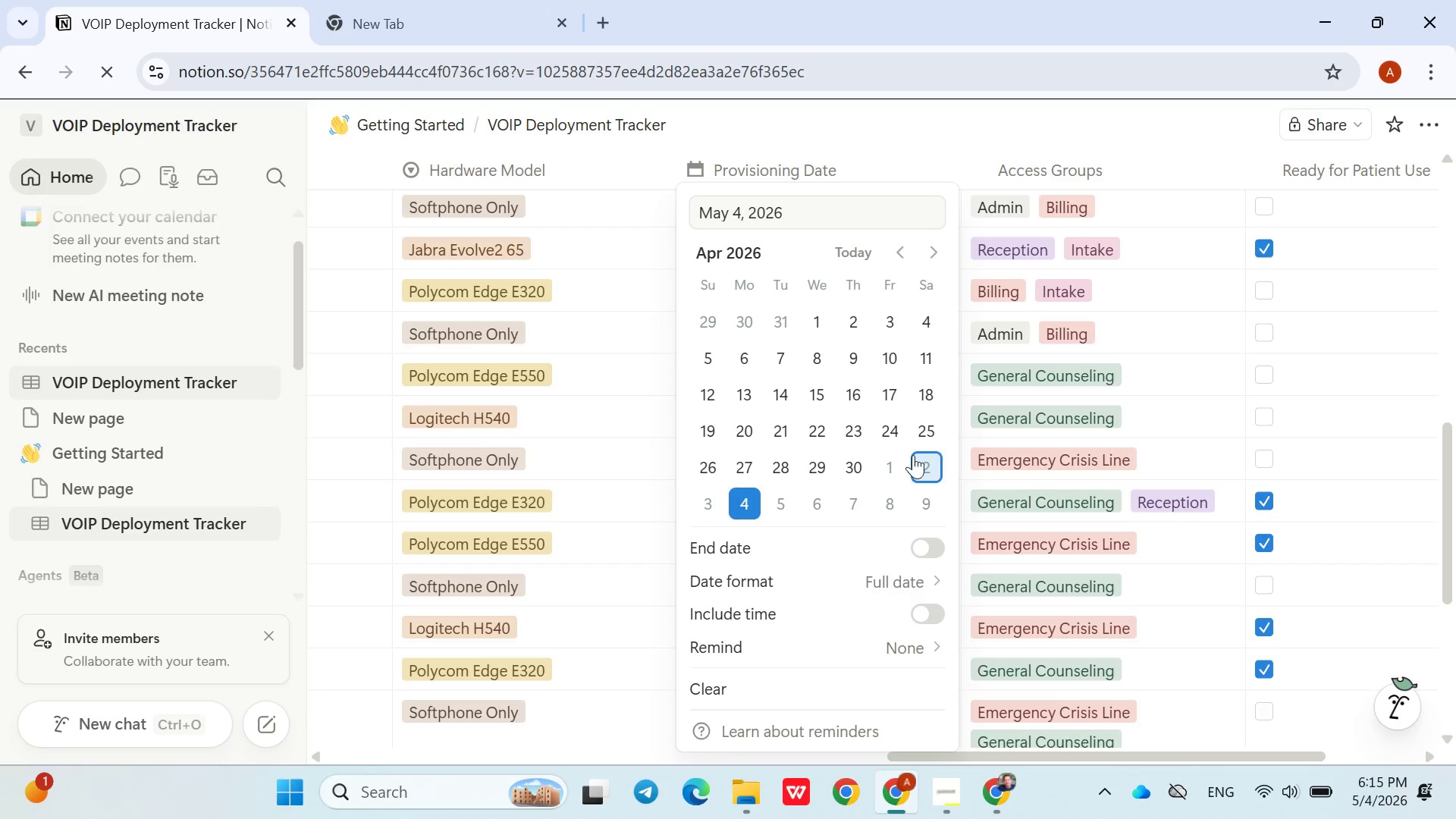 
left_click([899, 431])
 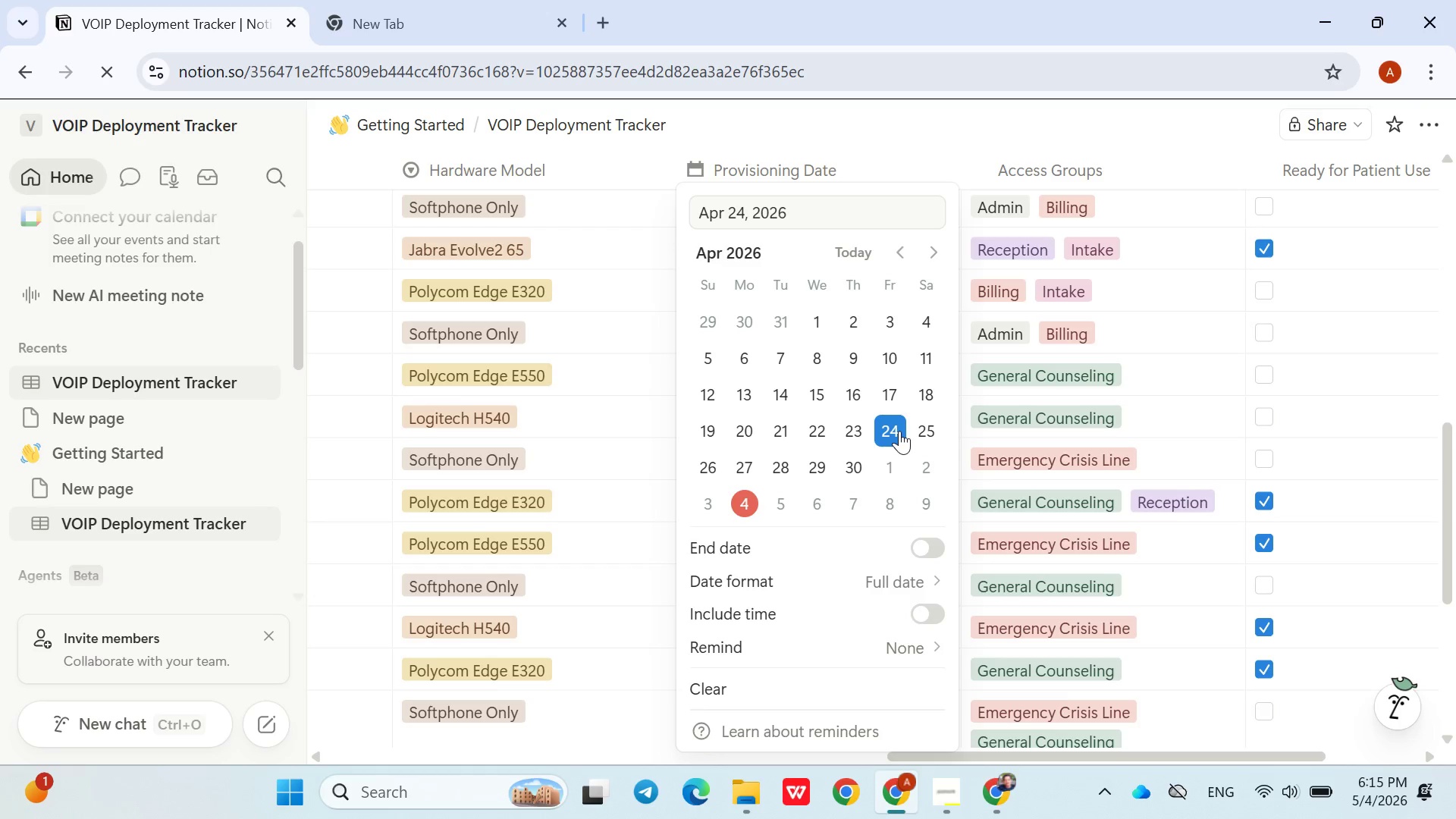 
left_click([639, 461])
 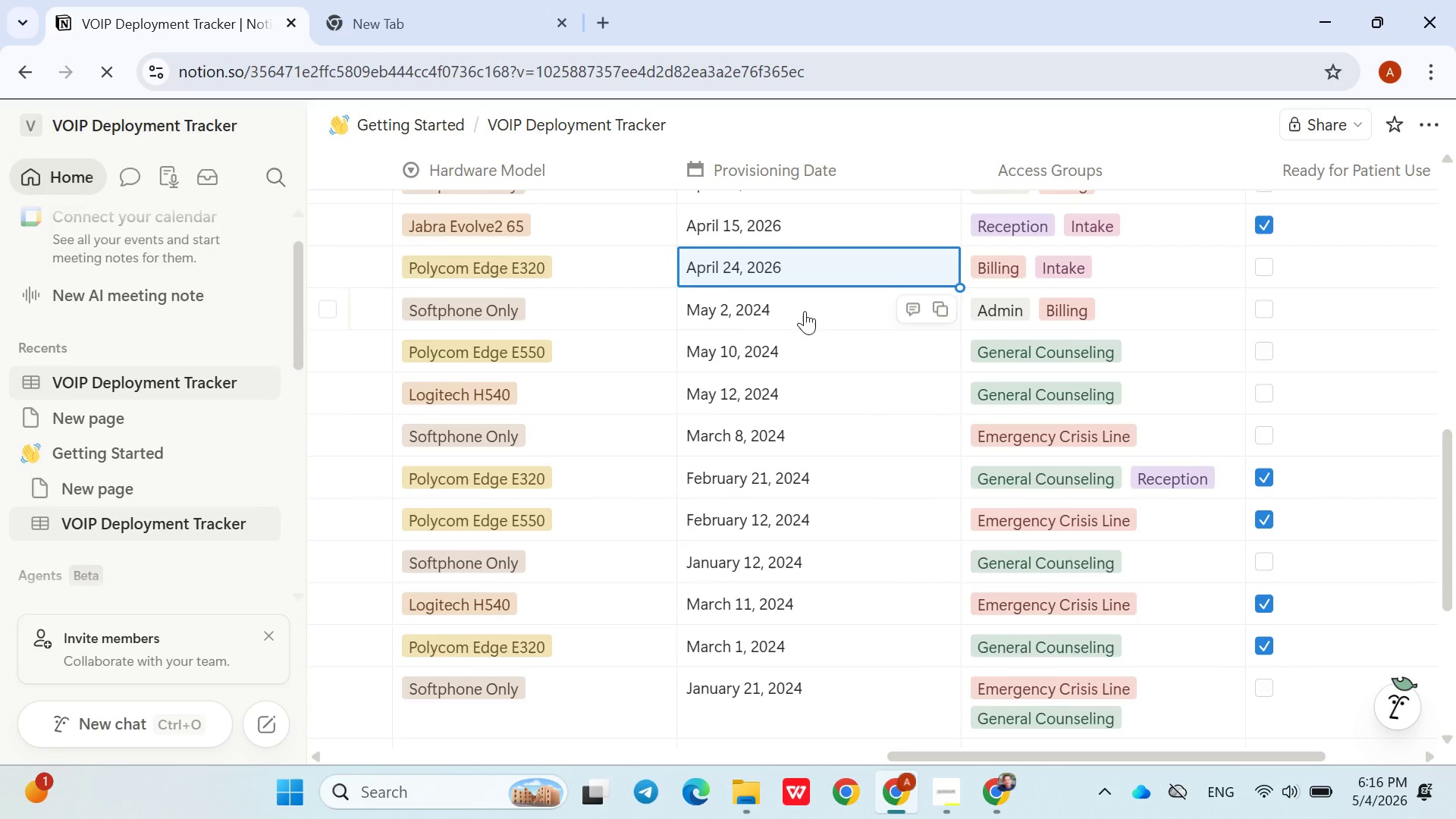 
wait(8.41)
 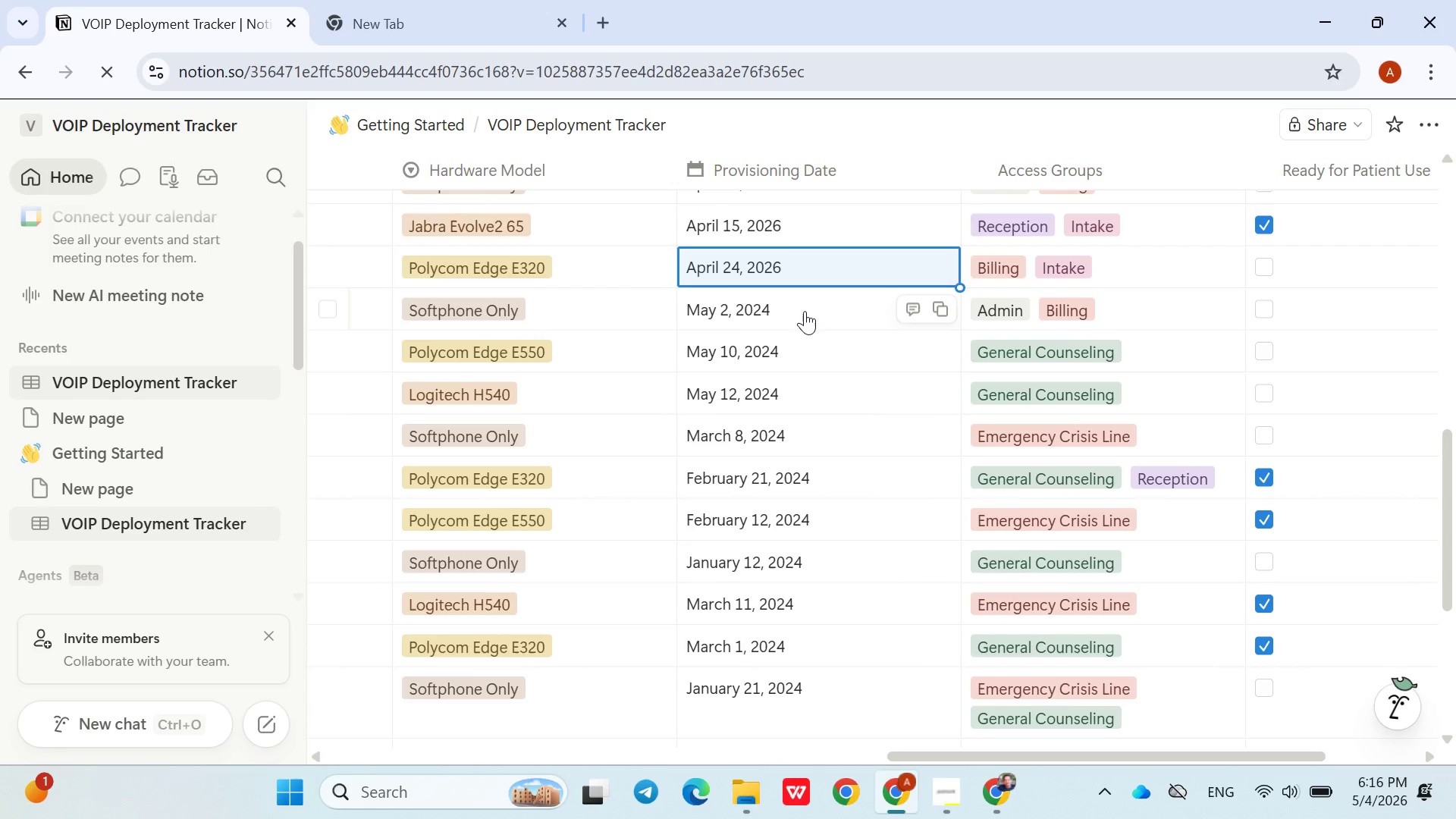 
left_click([805, 311])
 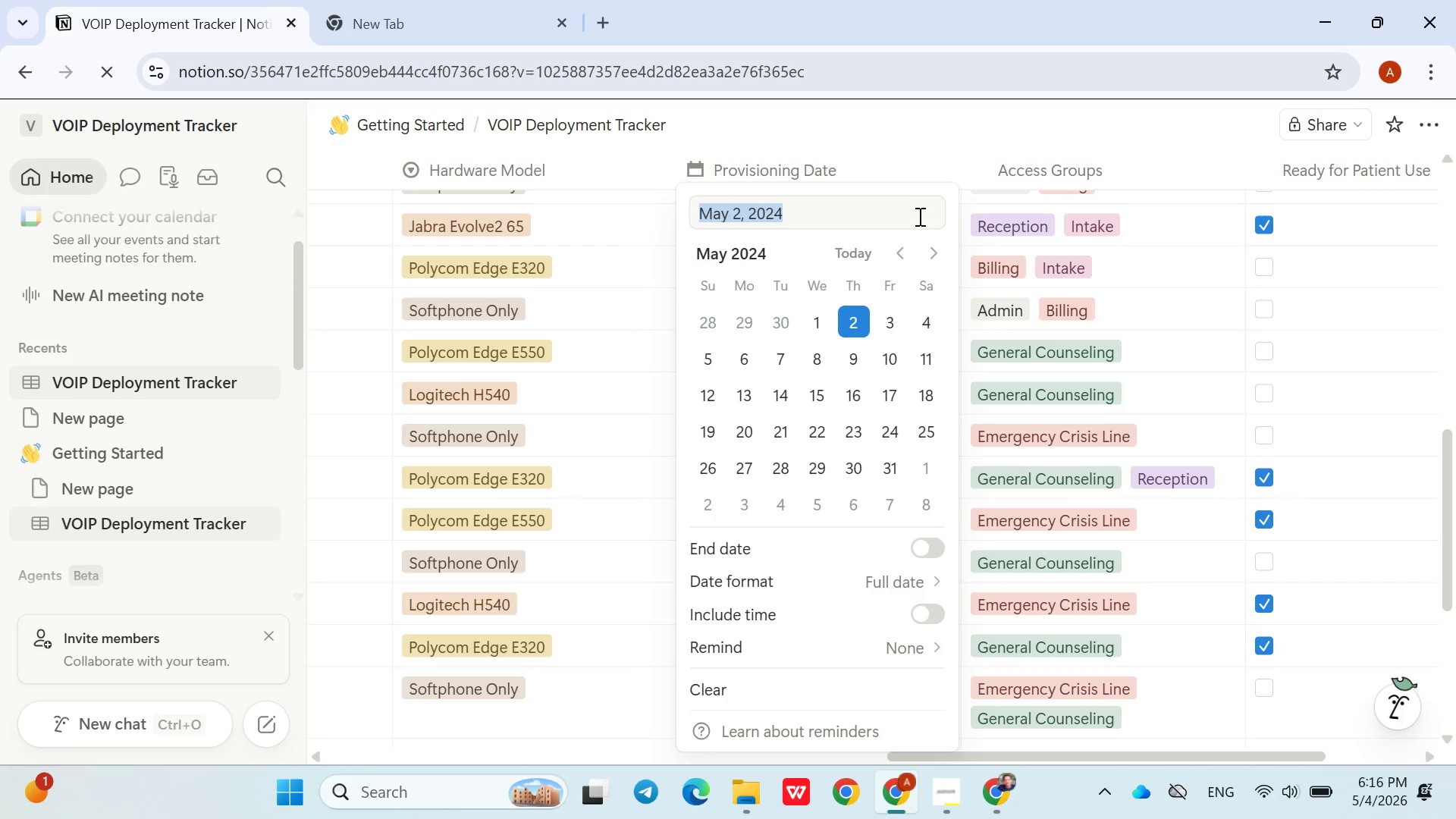 
left_click([859, 249])
 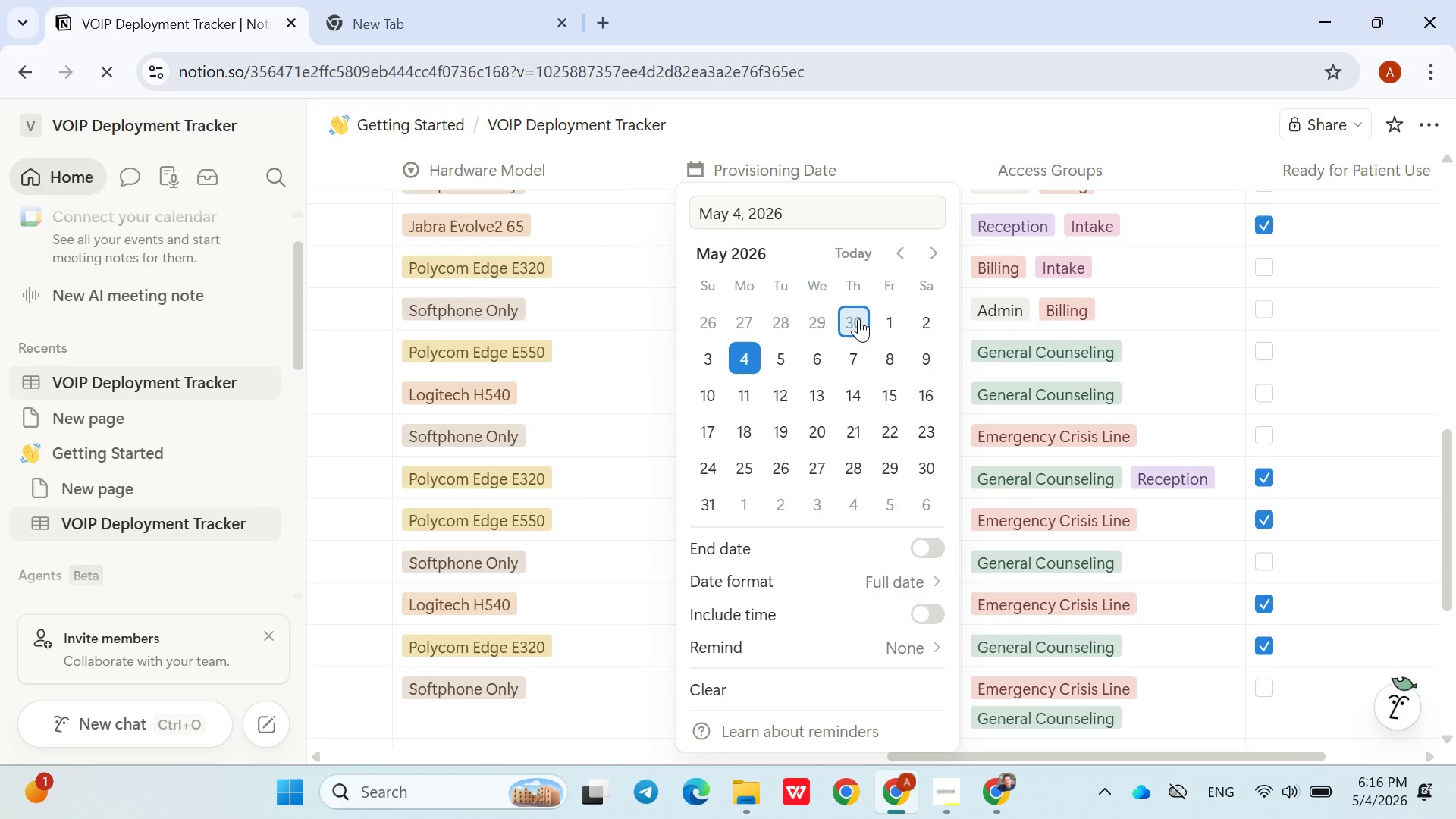 
left_click([858, 318])
 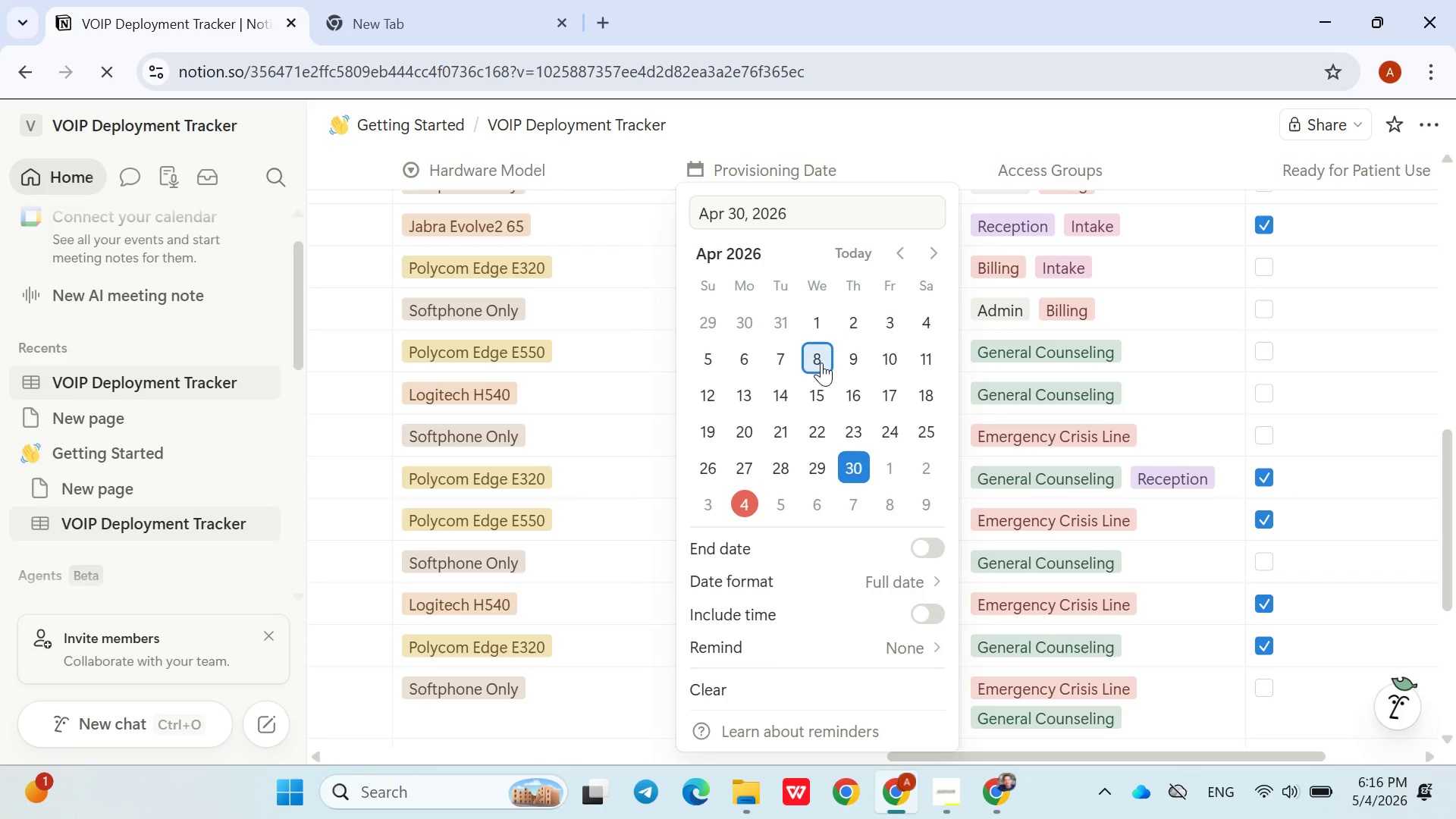 
left_click([821, 362])
 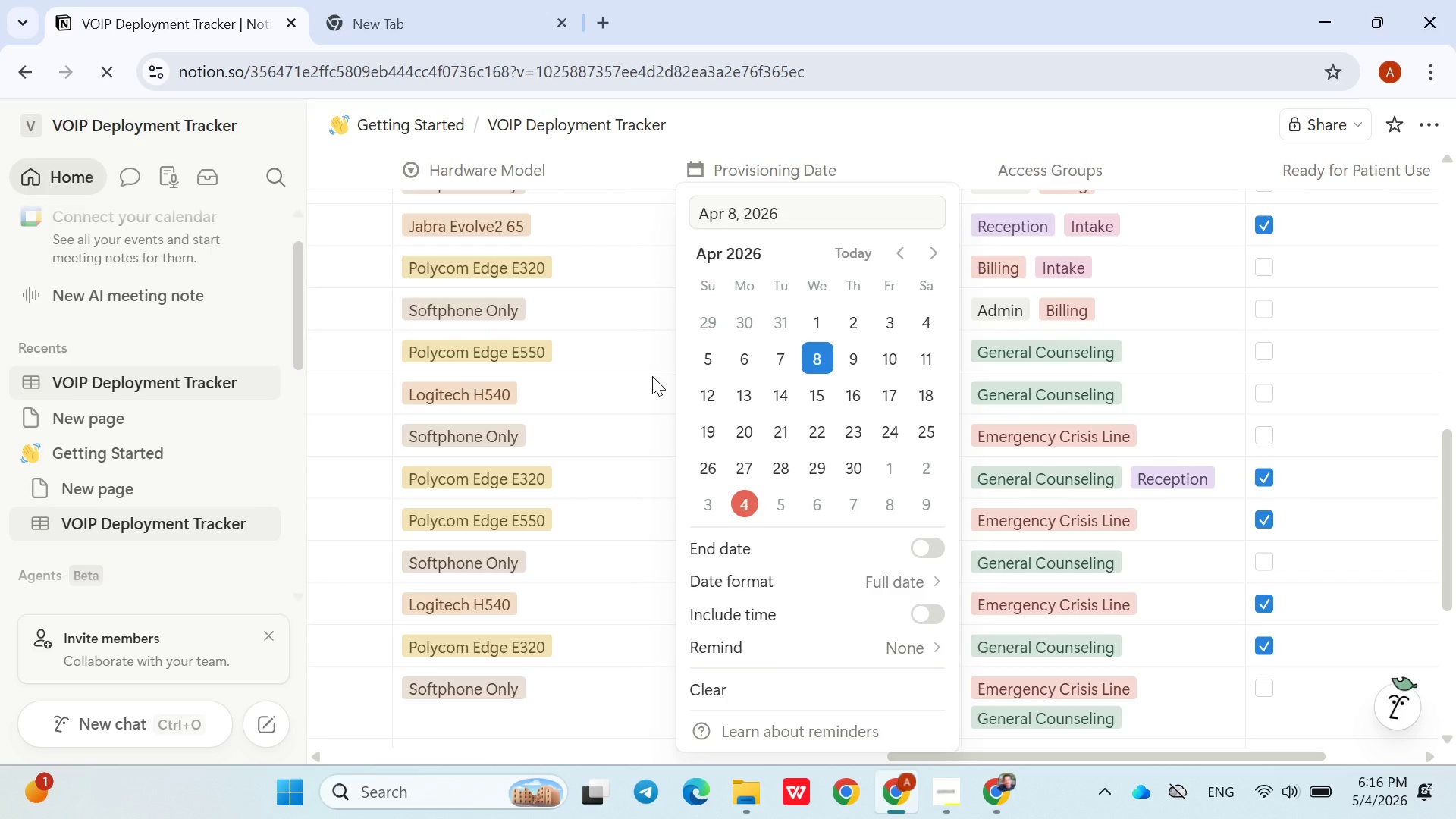 
left_click([652, 376])
 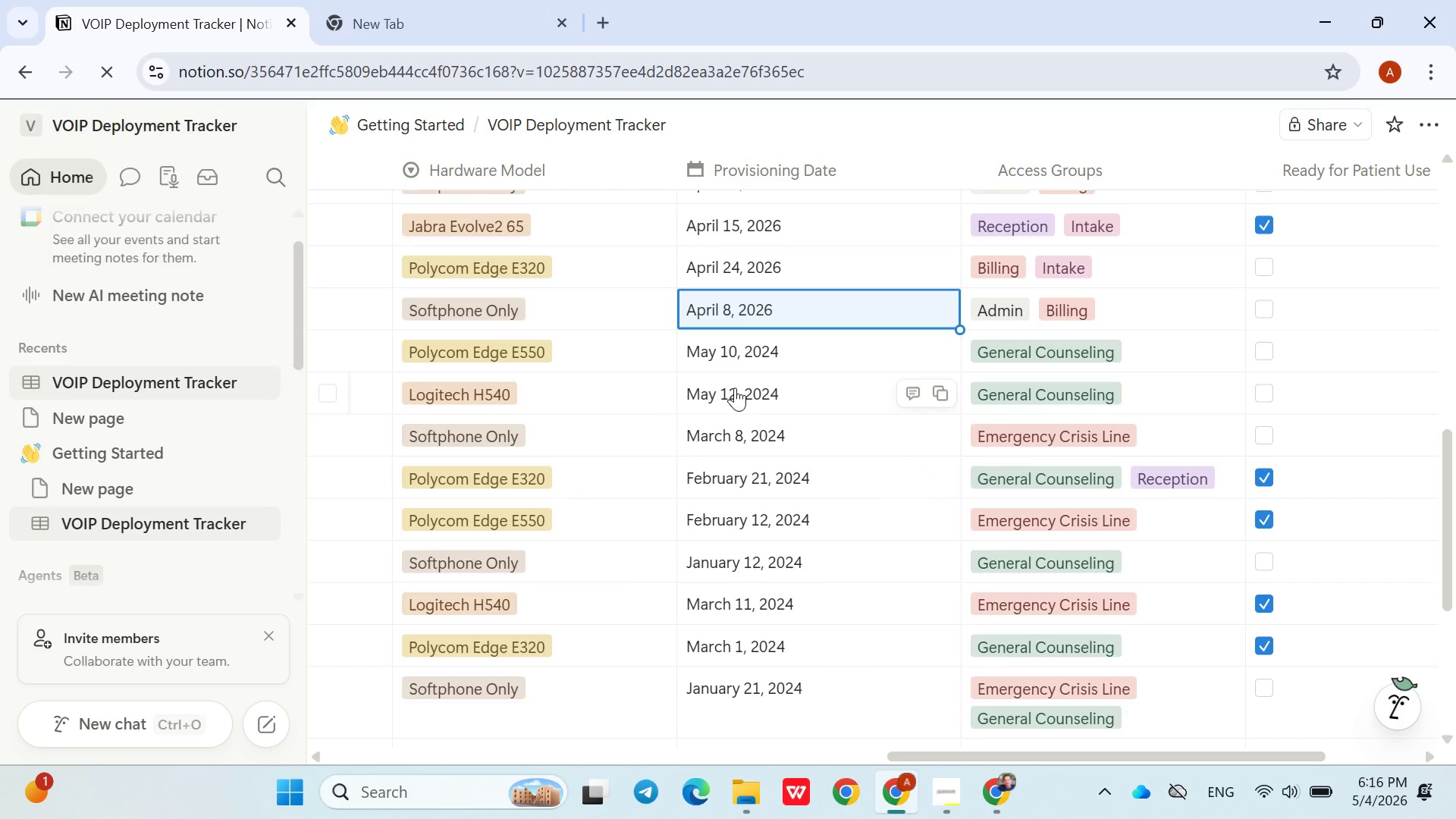 
left_click([786, 350])
 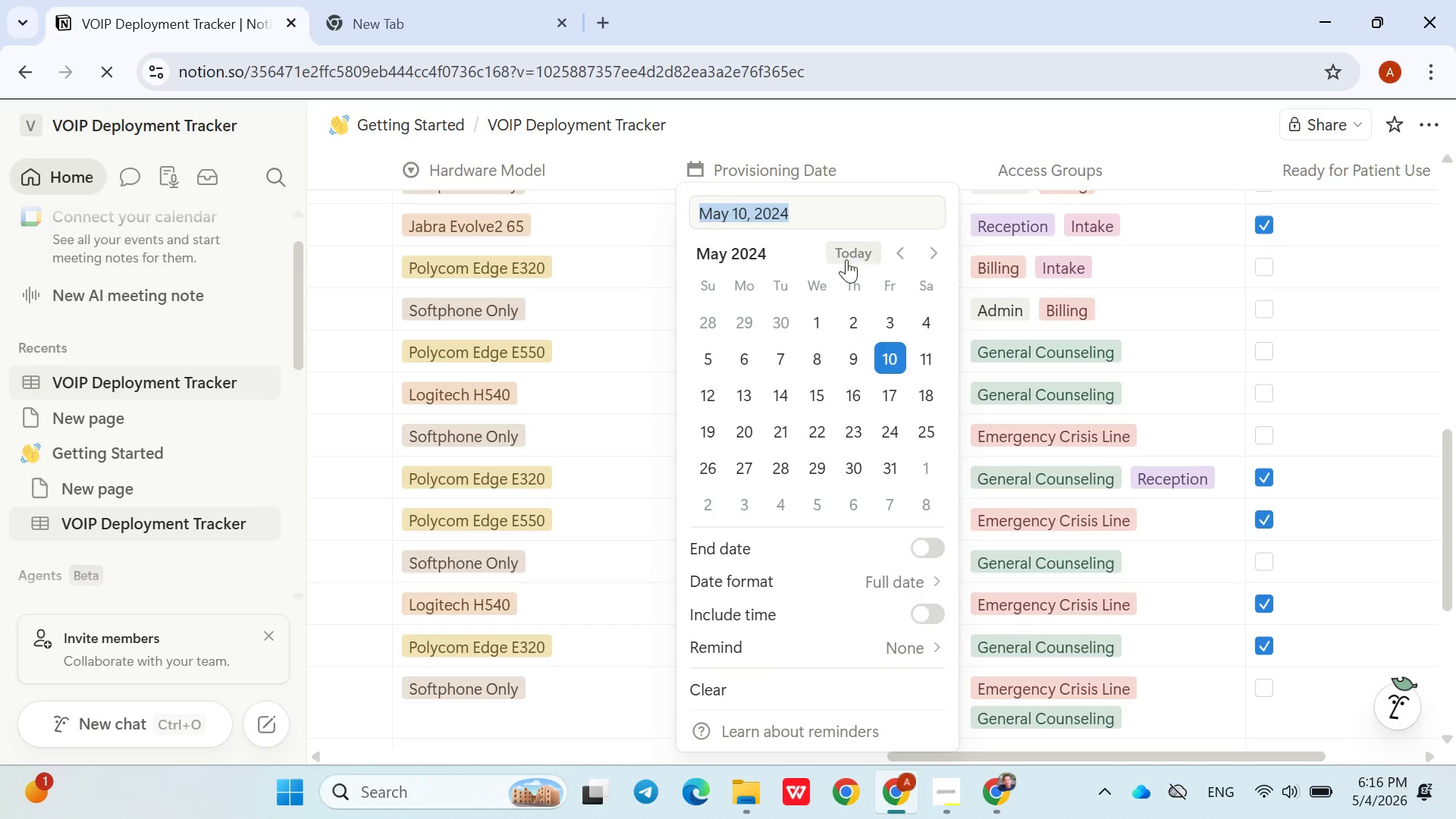 
left_click([846, 259])
 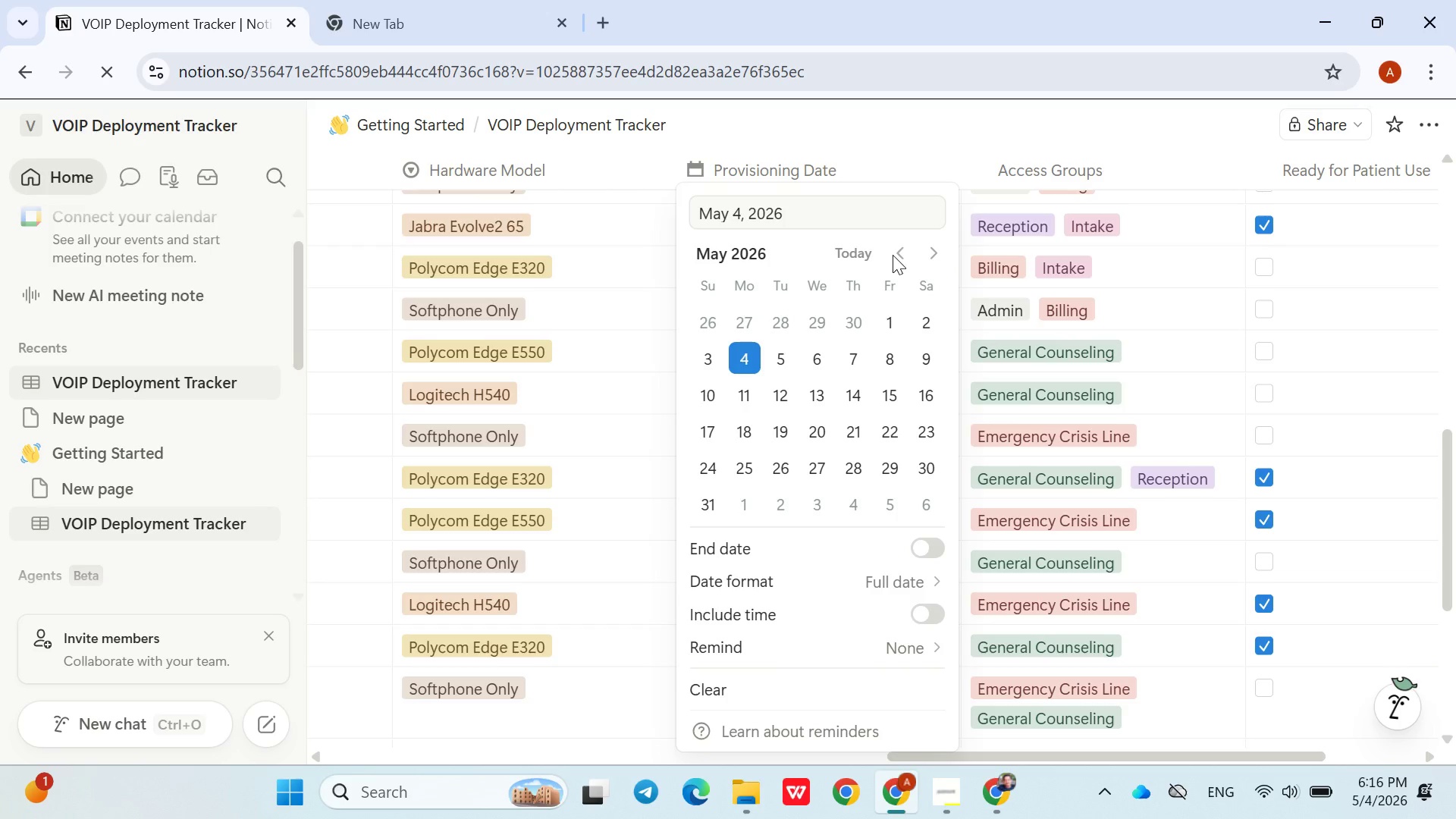 
left_click([899, 253])
 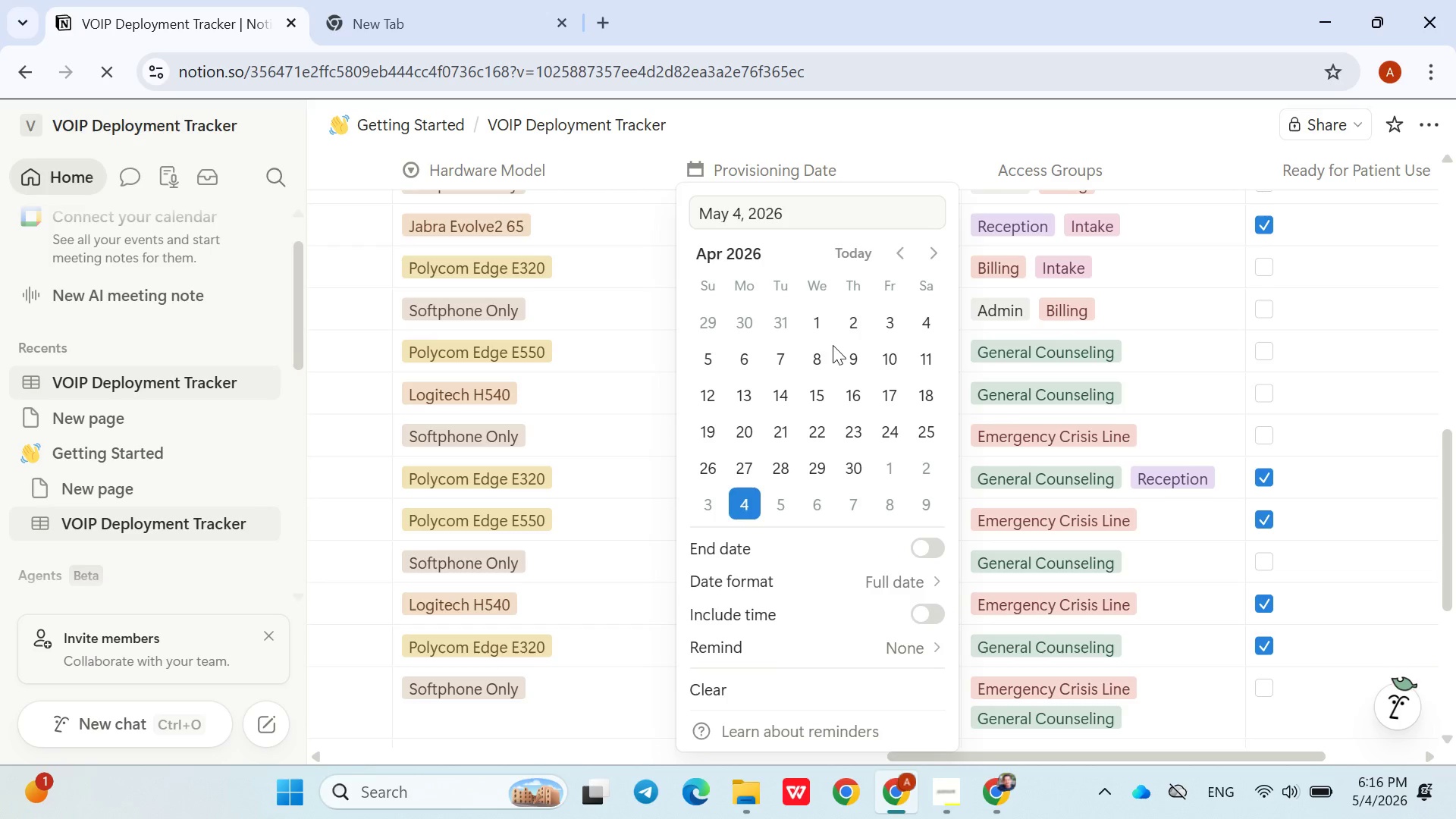 
left_click([831, 345])
 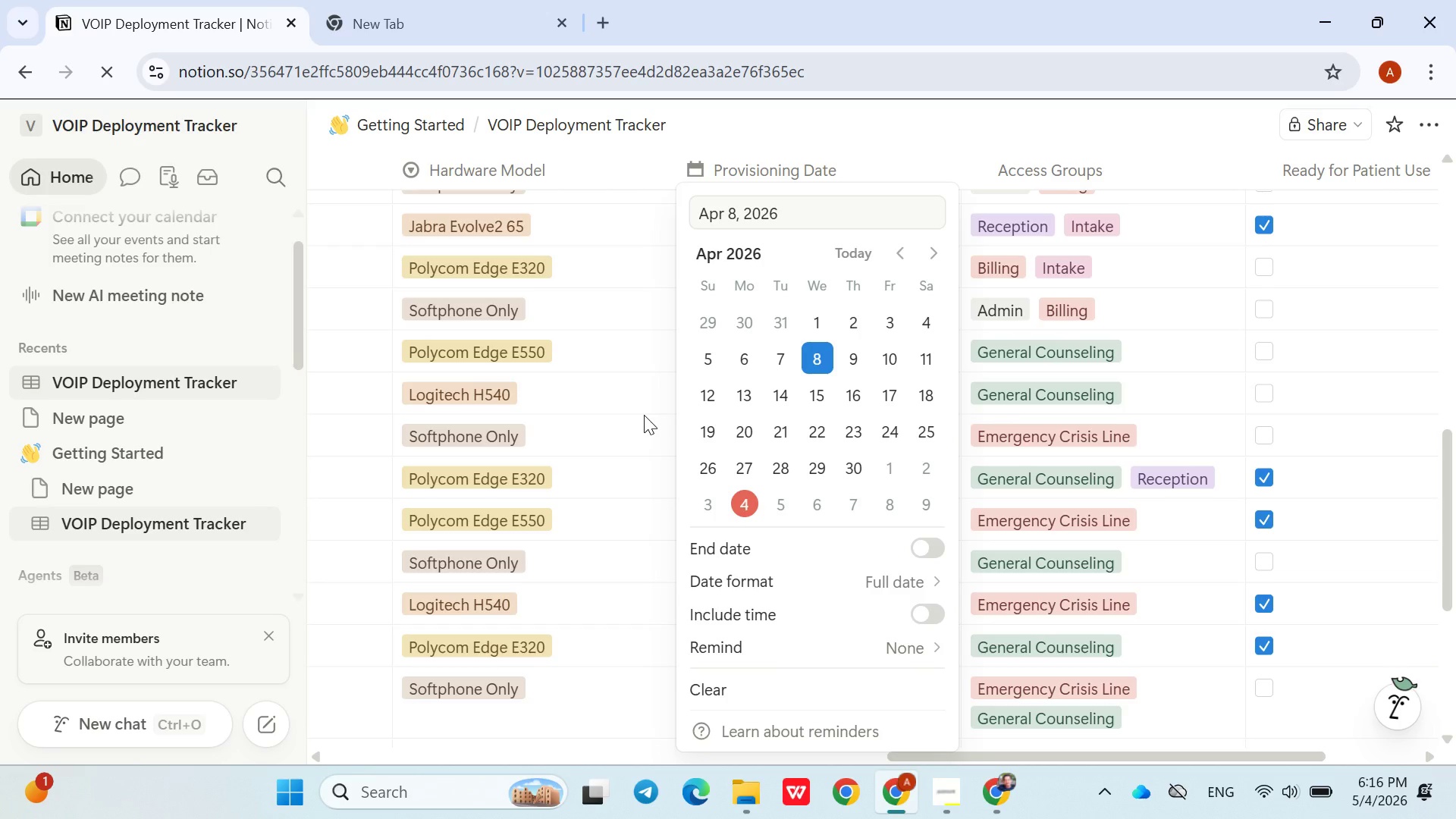 
right_click([645, 415])
 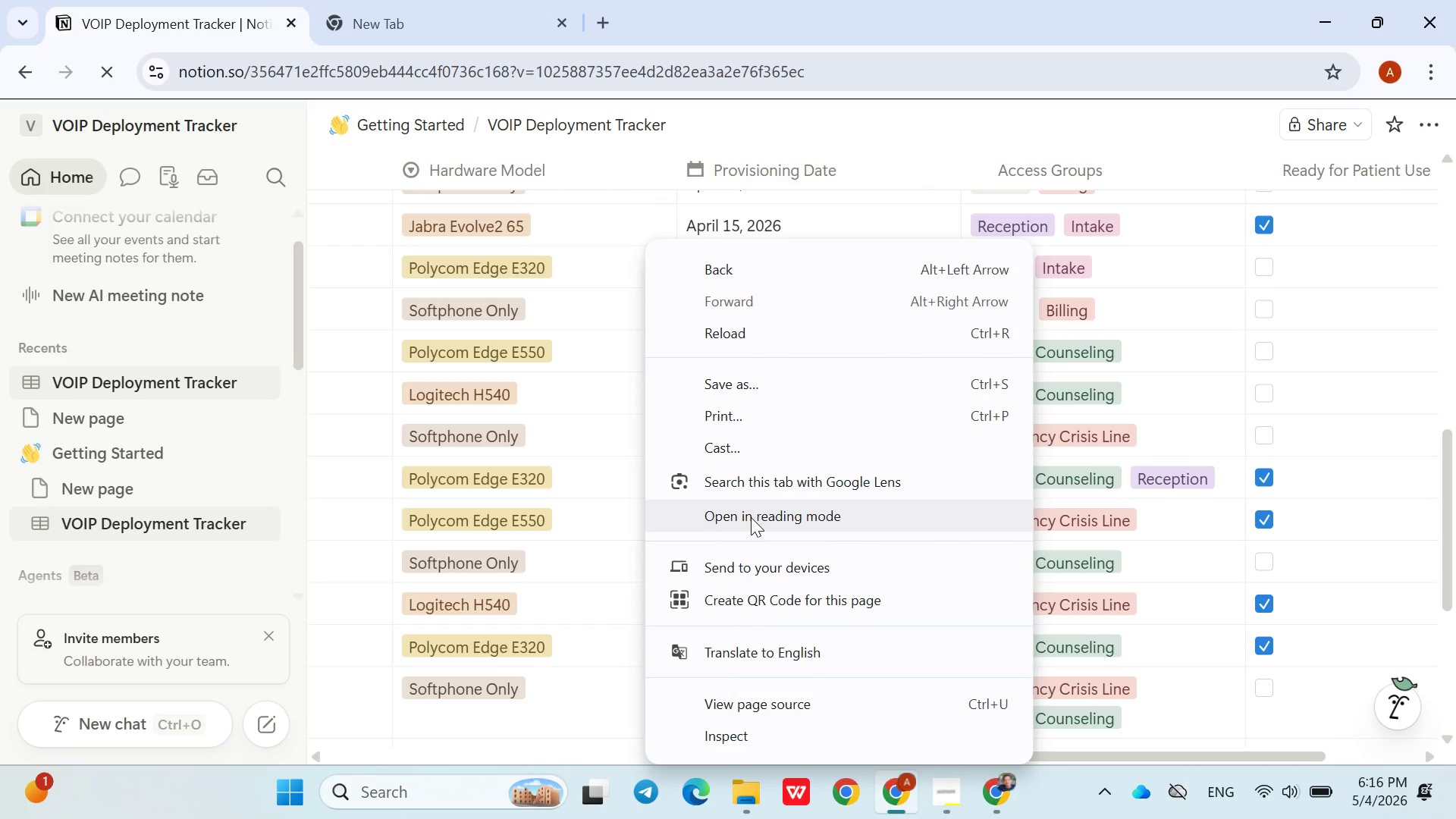 
scroll: coordinate [751, 517], scroll_direction: none, amount: 0.0
 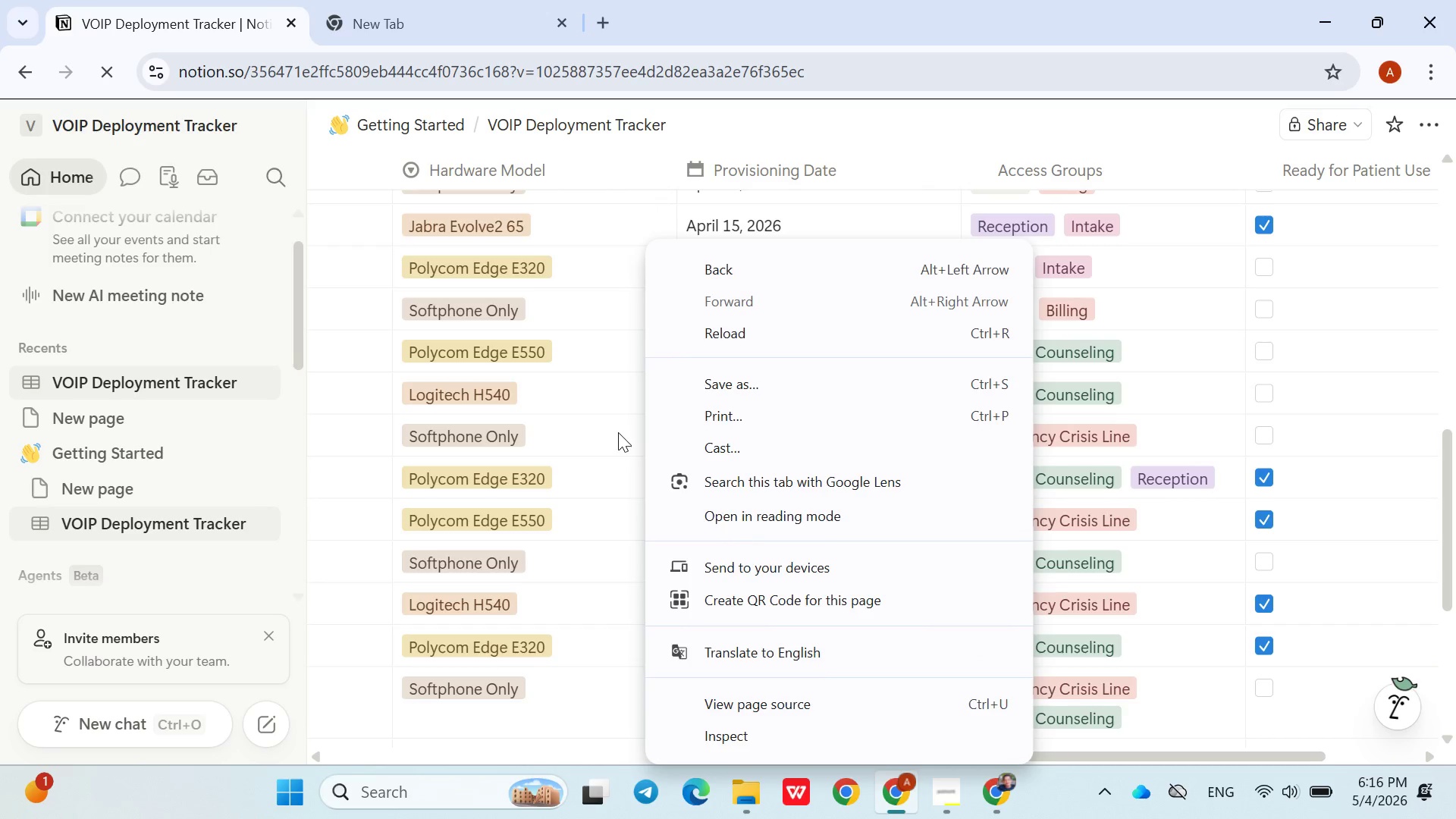 
left_click([618, 432])
 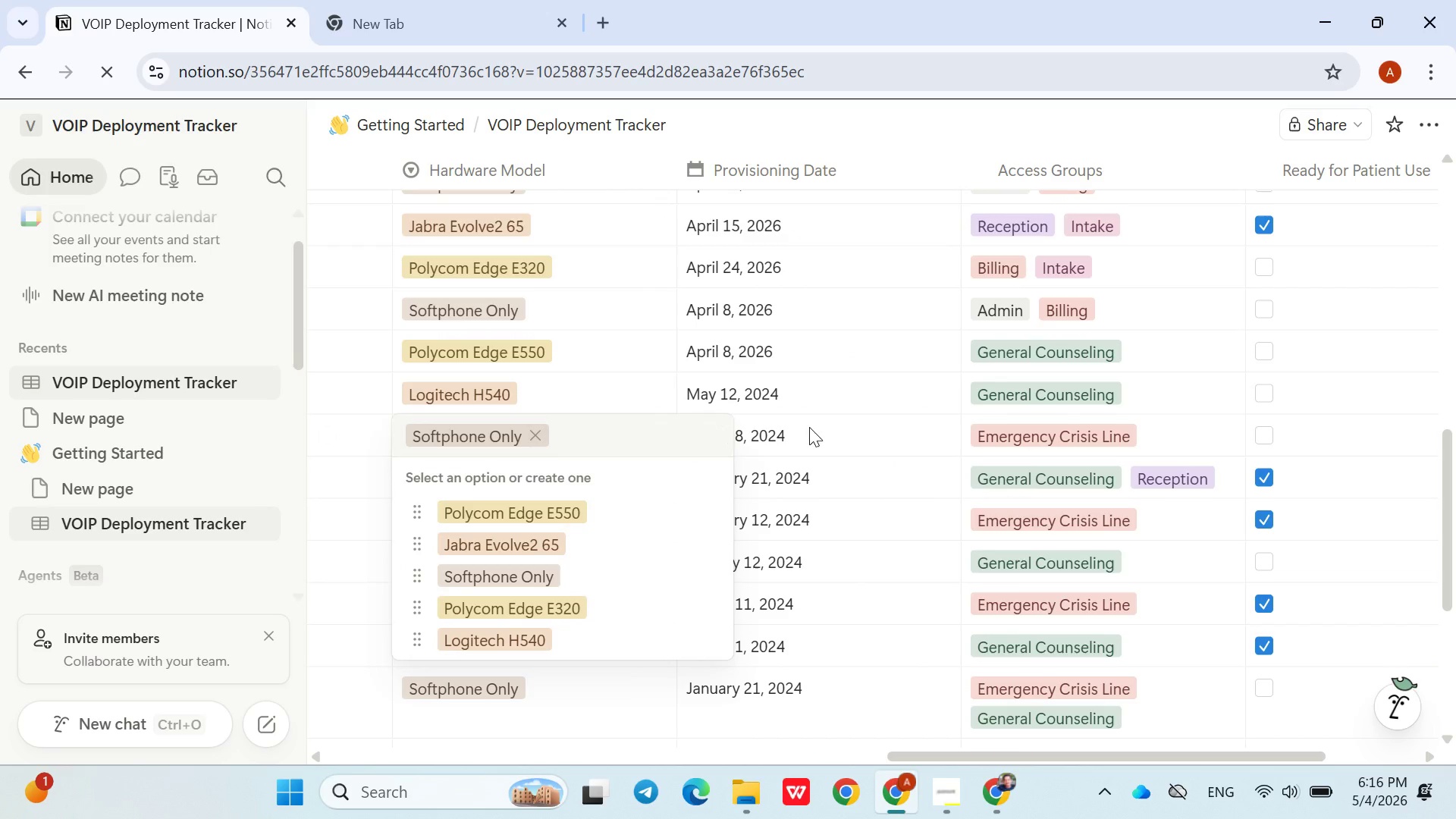 
left_click([833, 425])
 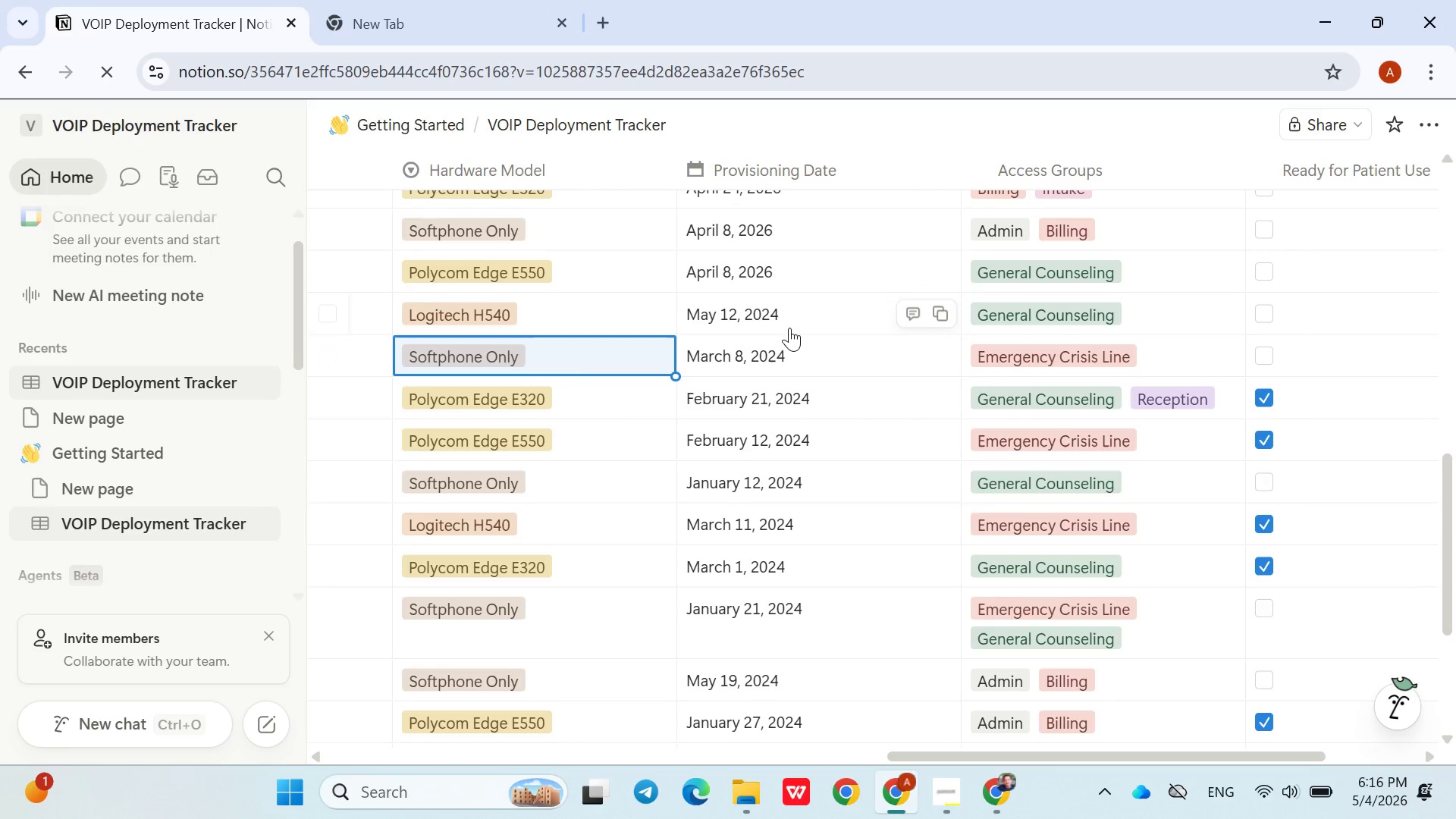 
left_click([789, 321])
 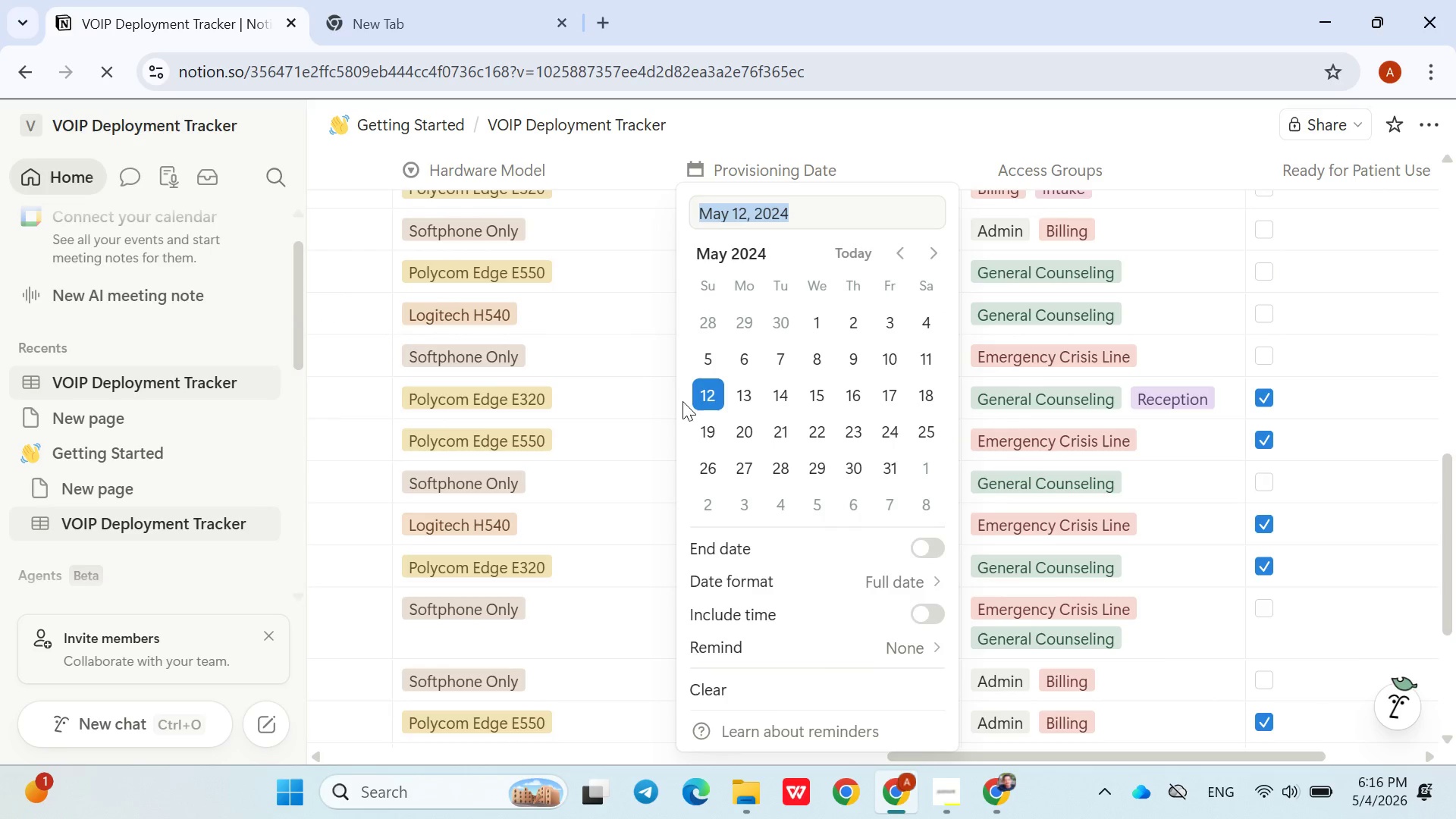 
left_click([637, 422])
 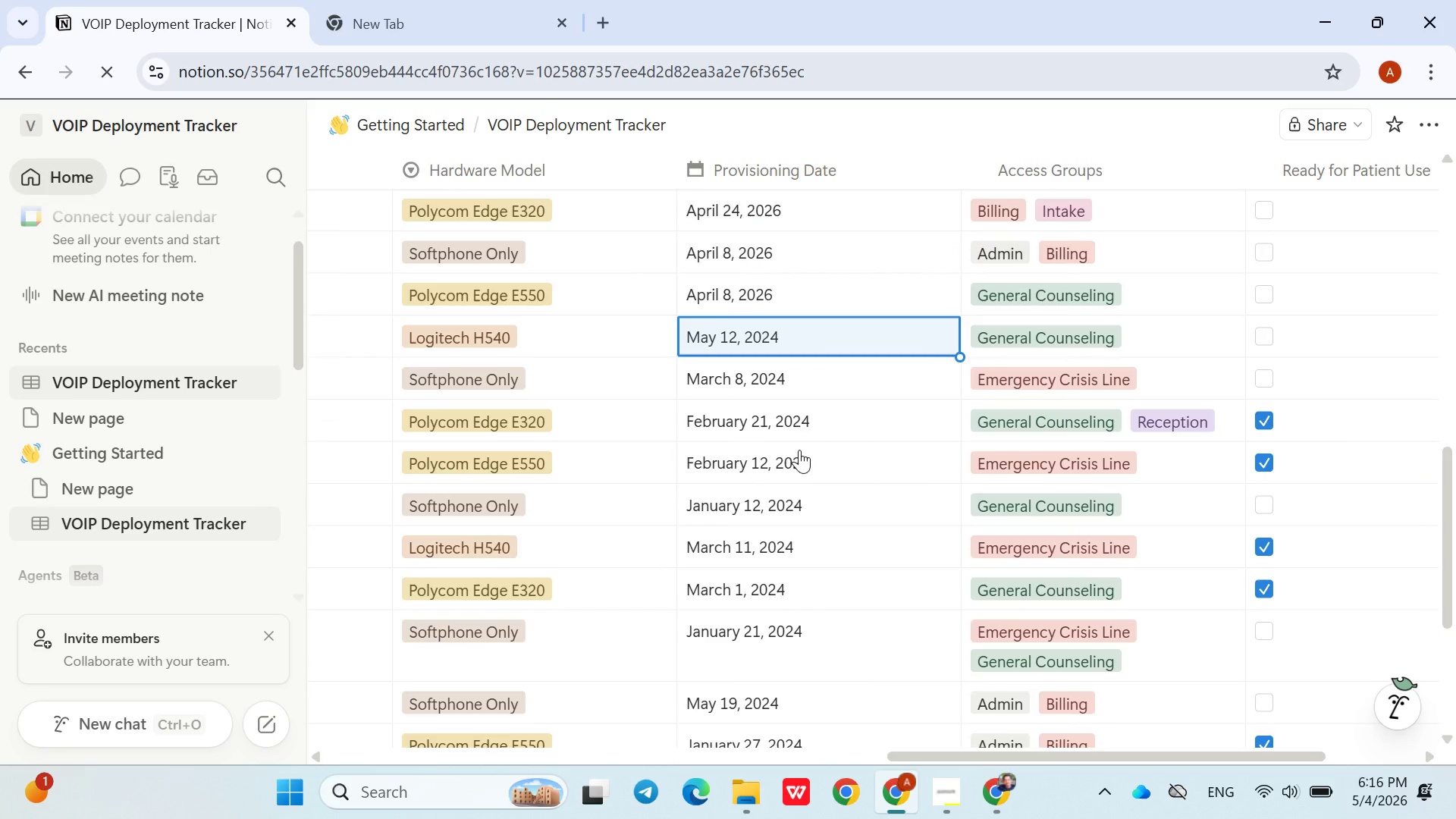 
left_click([799, 333])
 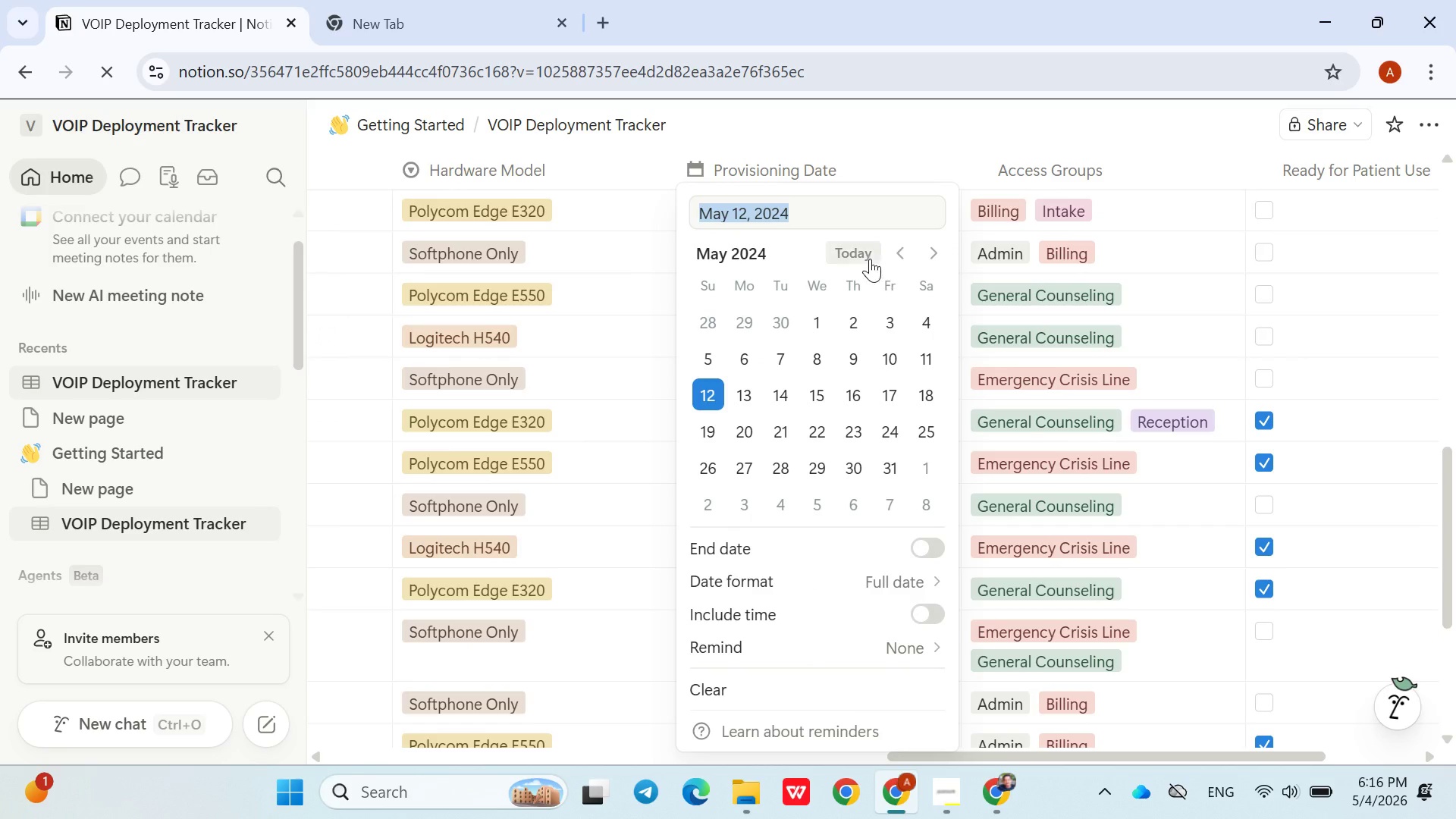 
left_click([861, 254])
 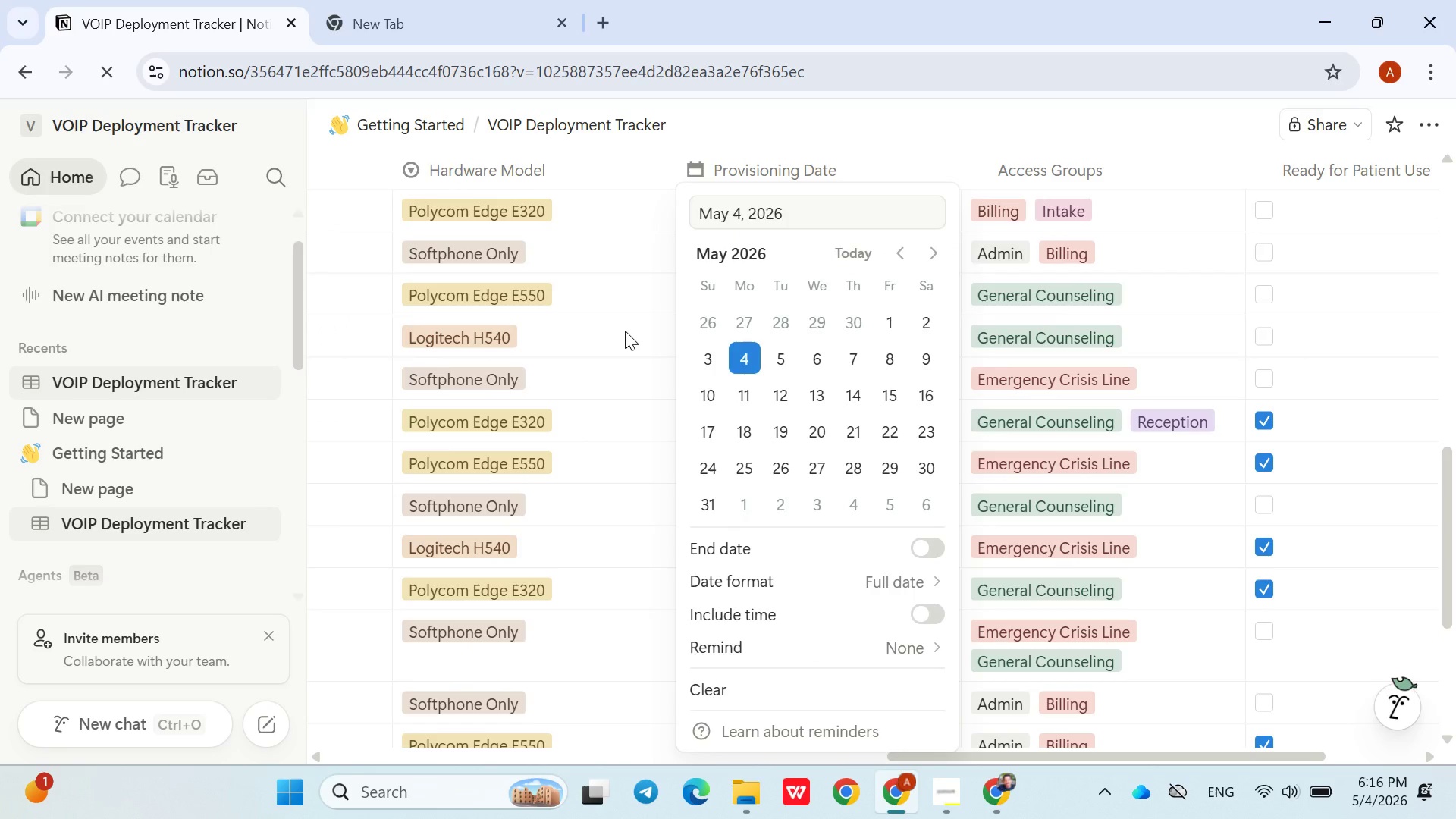 
left_click([624, 330])
 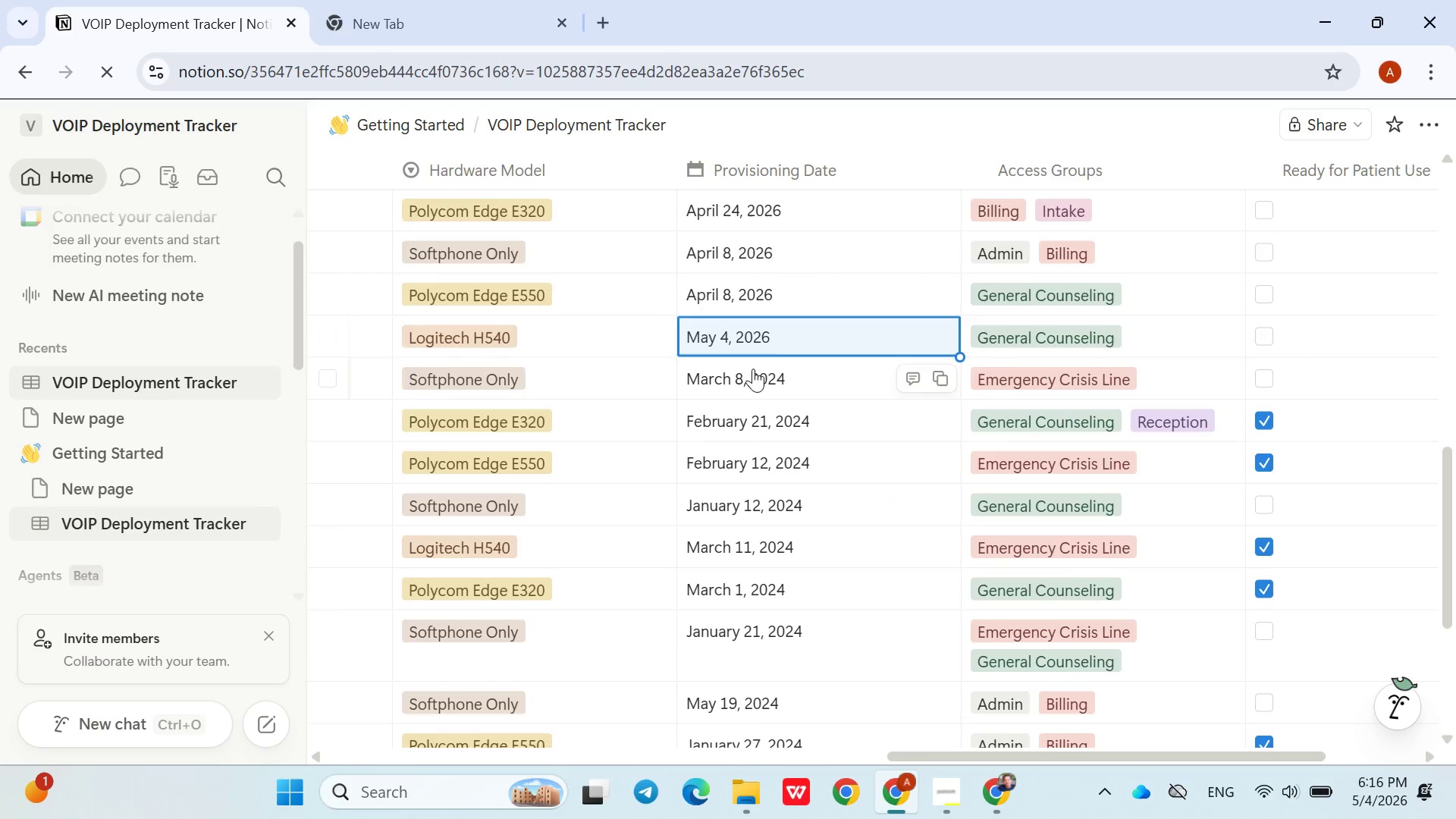 
left_click([758, 370])
 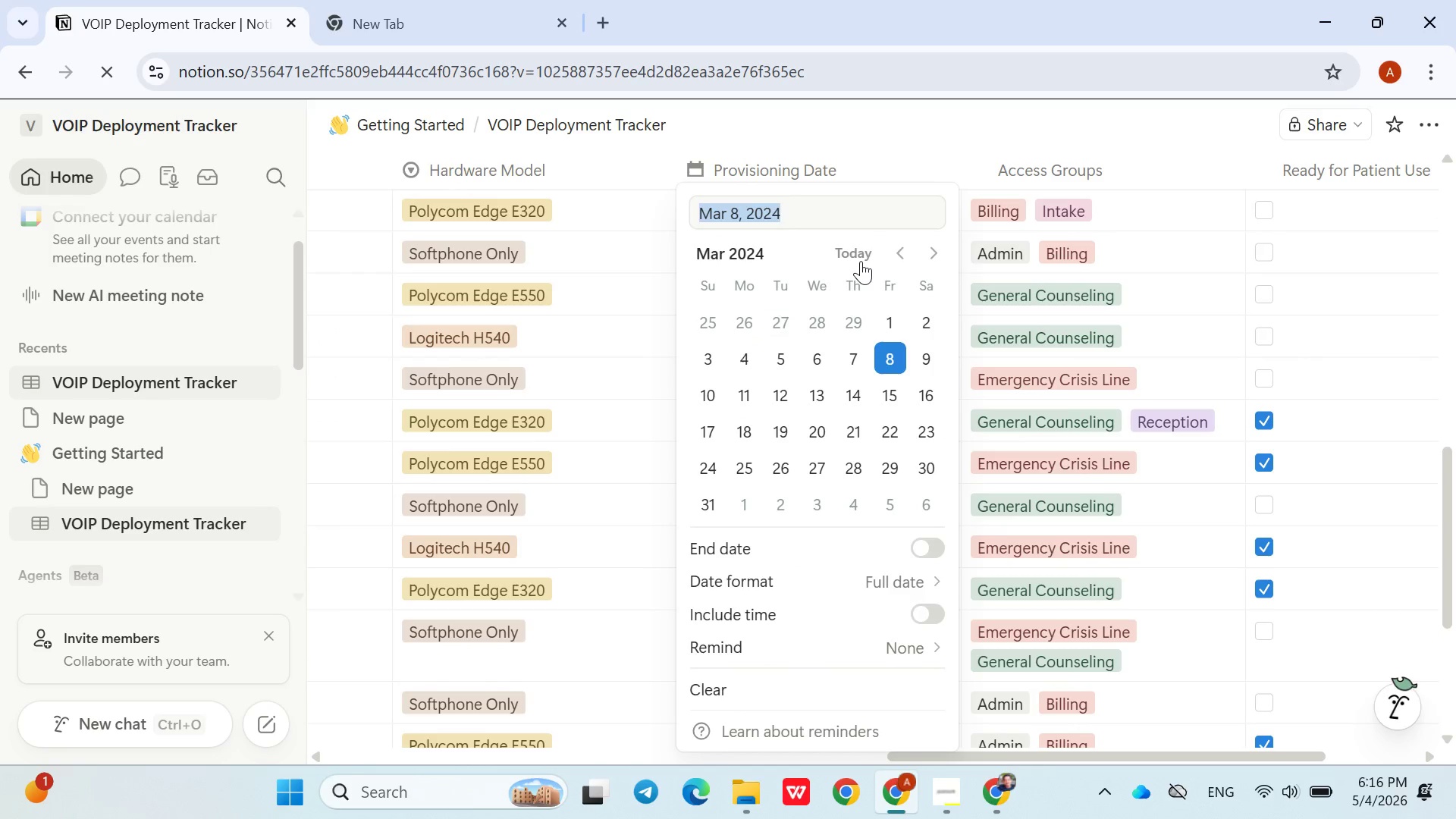 
left_click([861, 260])
 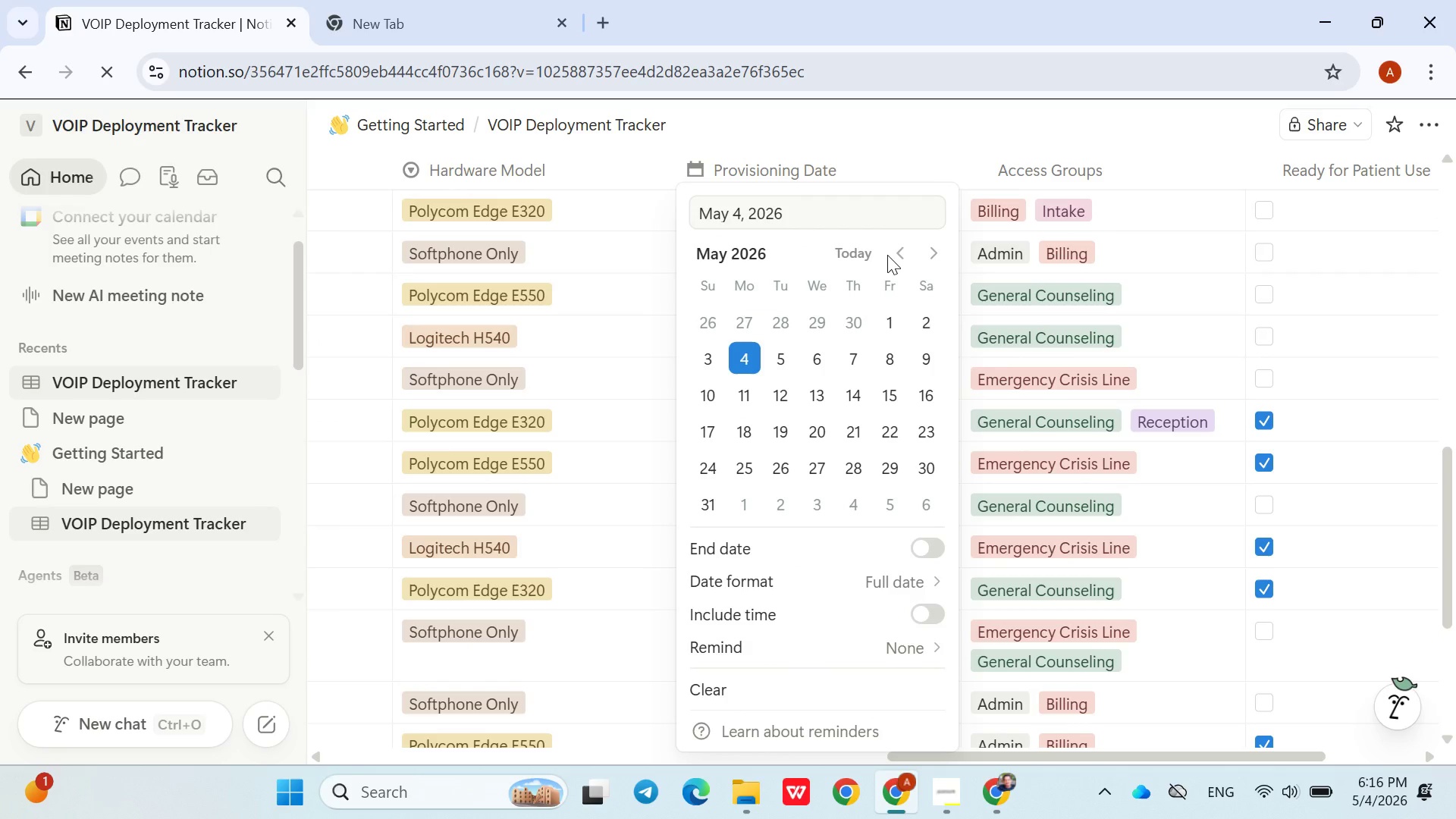 
double_click([887, 255])
 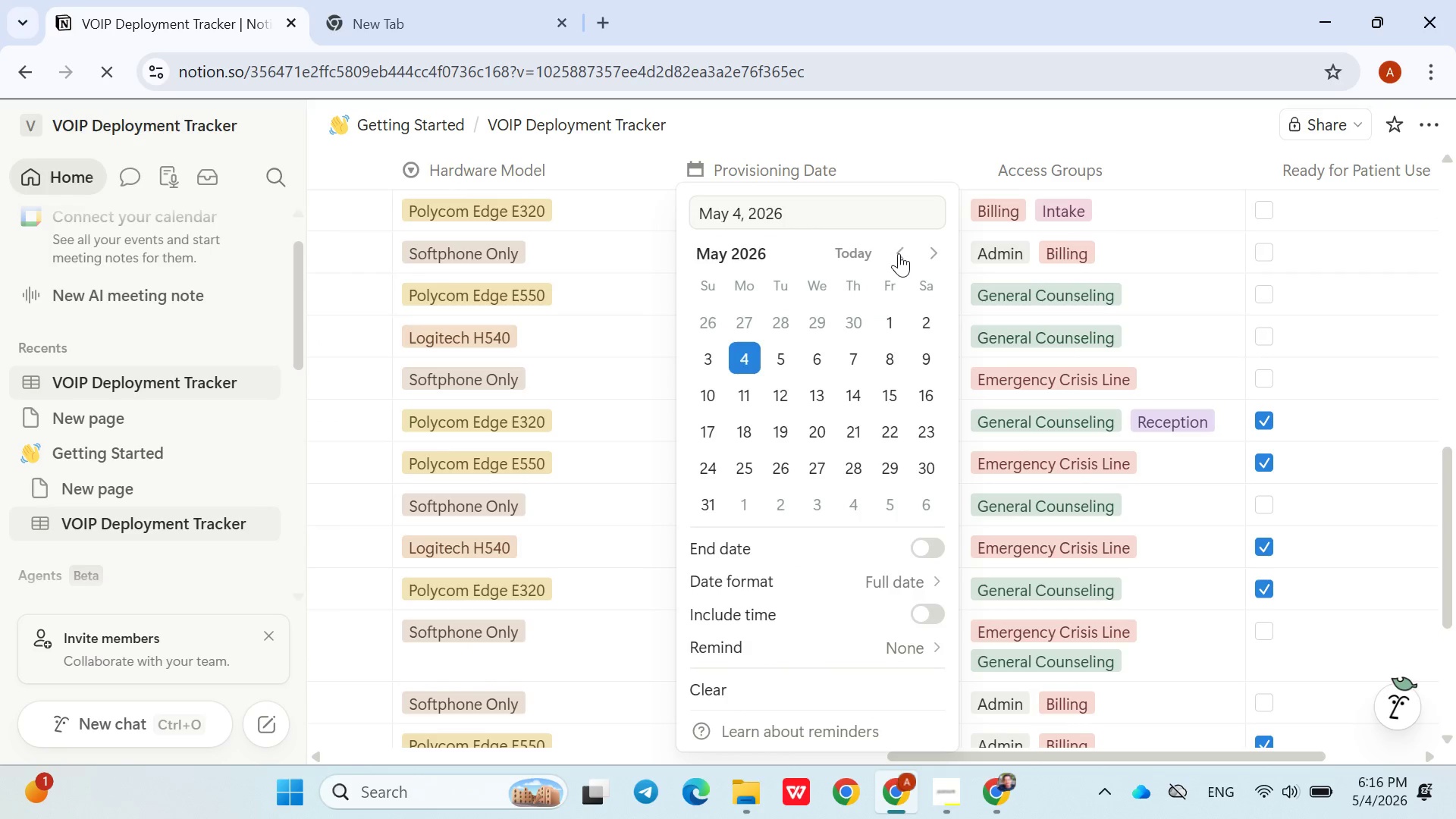 
double_click([902, 253])
 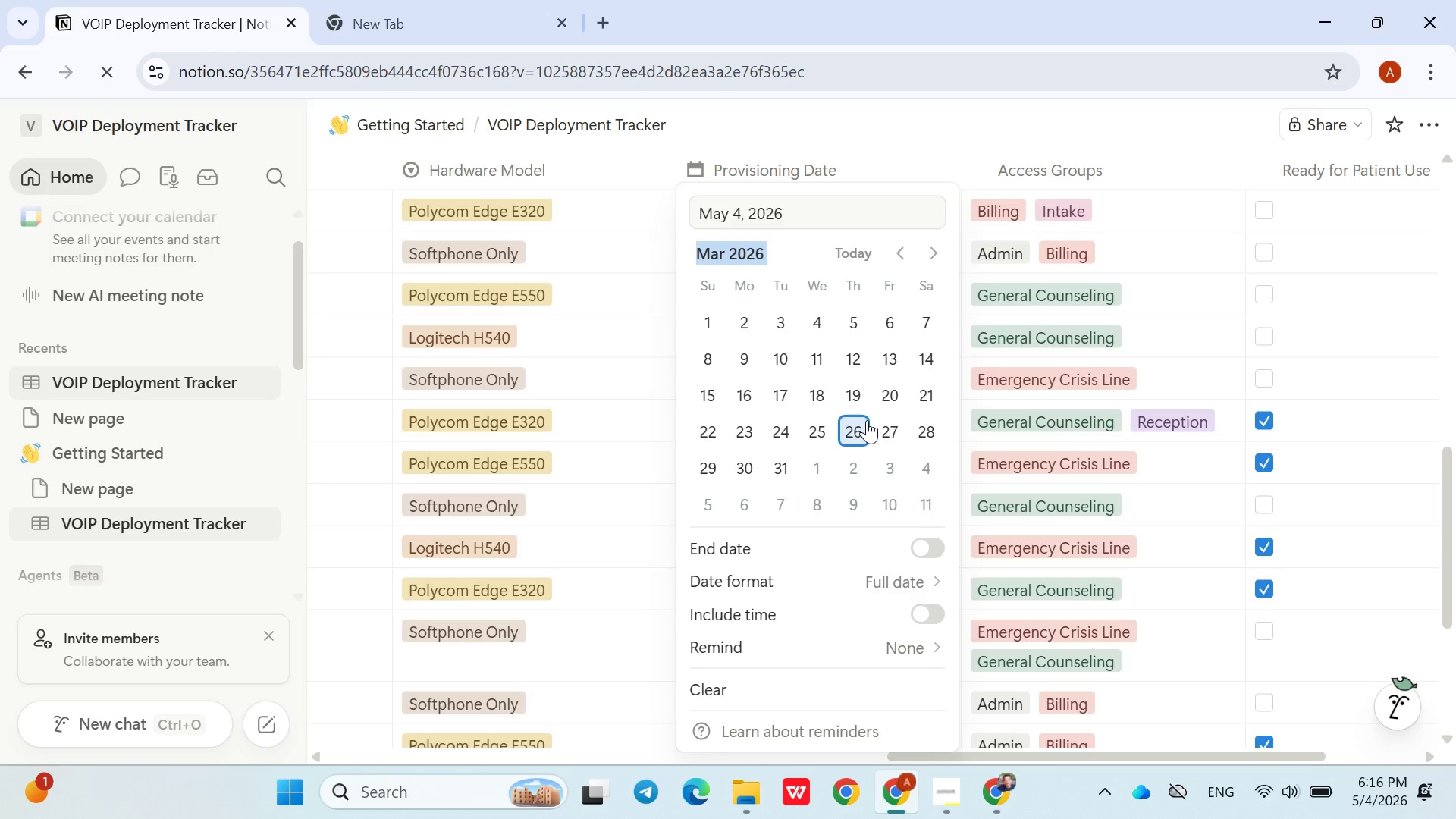 
left_click([867, 422])
 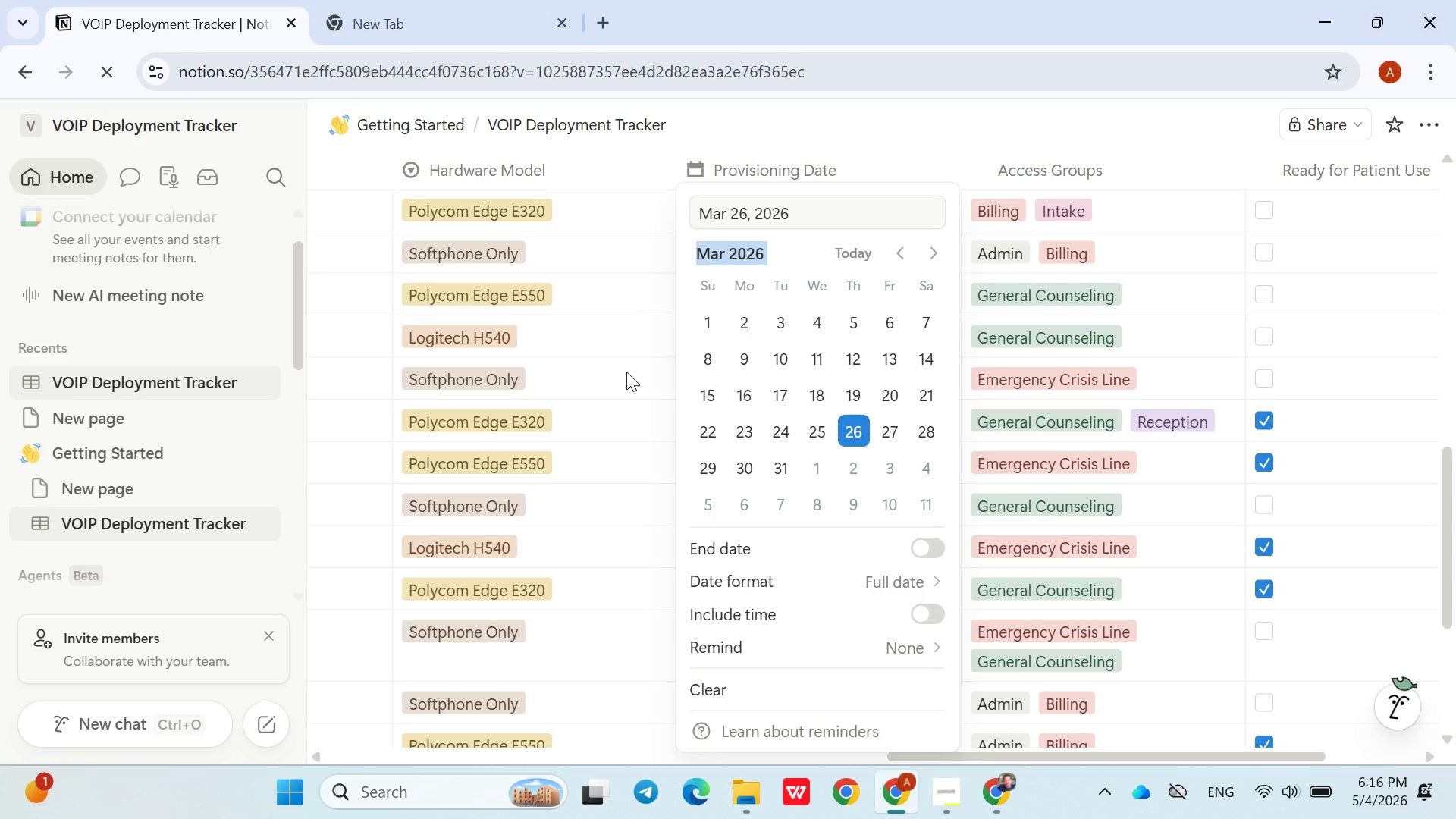 
left_click([626, 372])
 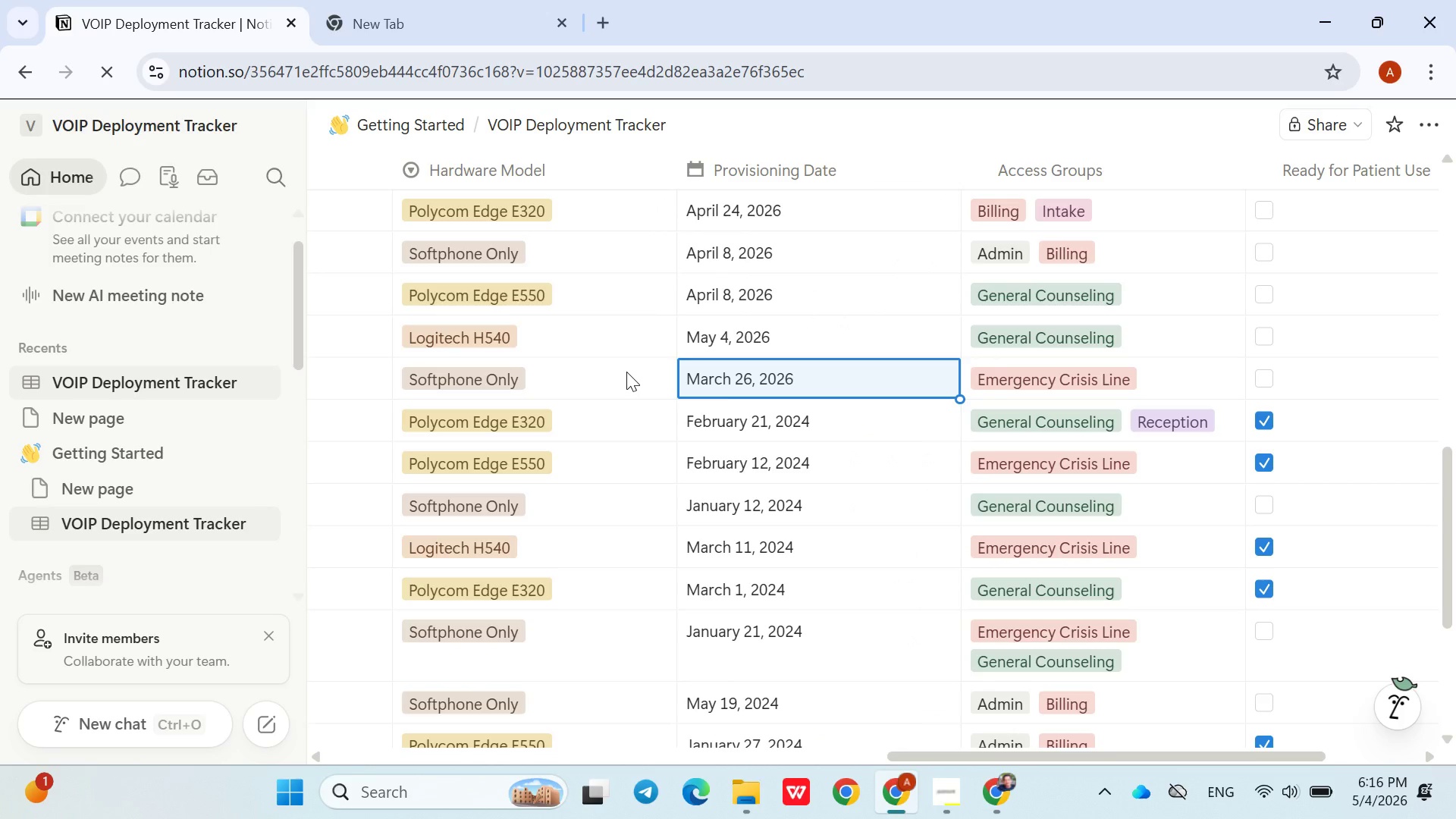 
wait(8.88)
 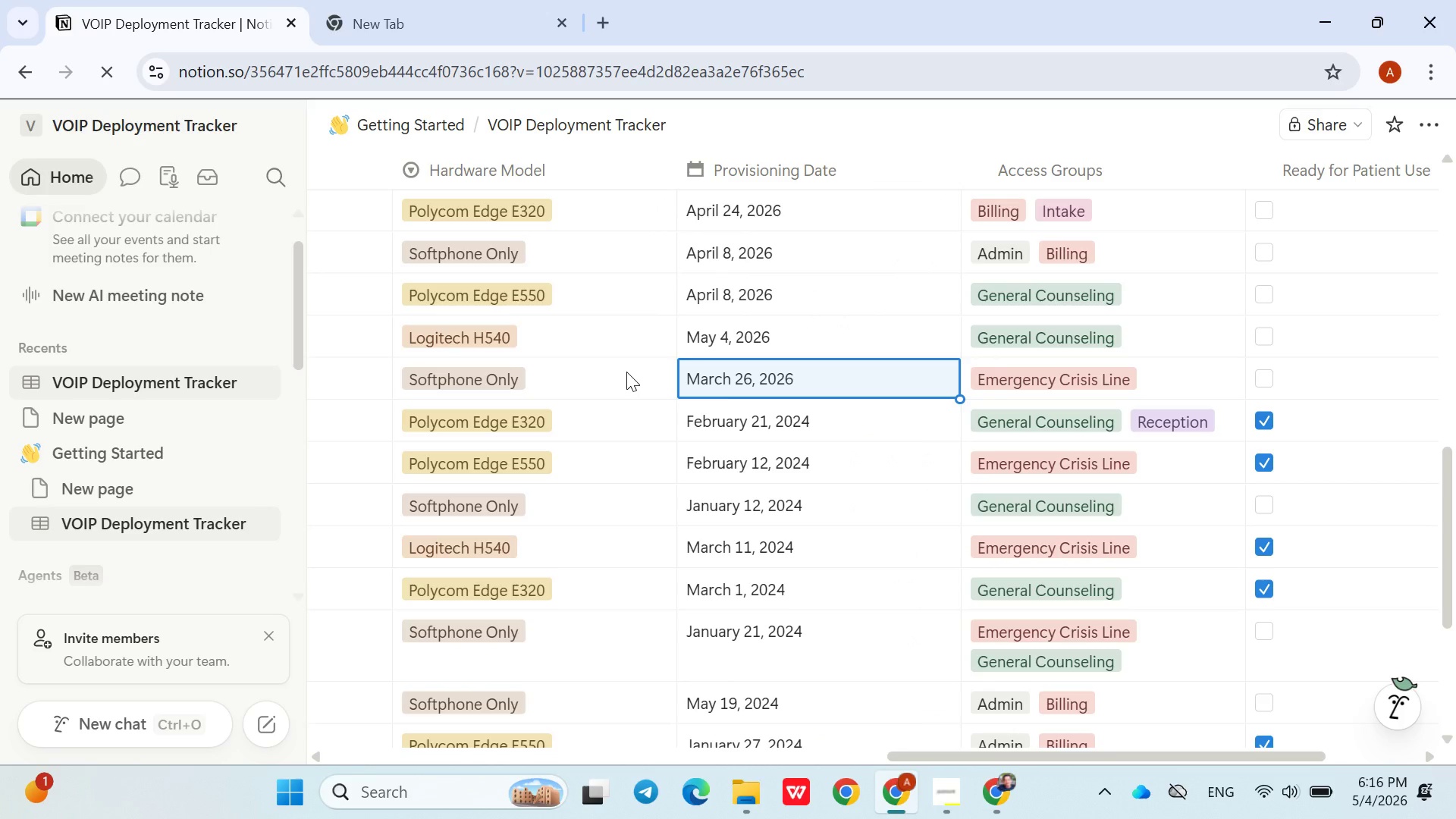 
left_click([815, 422])
 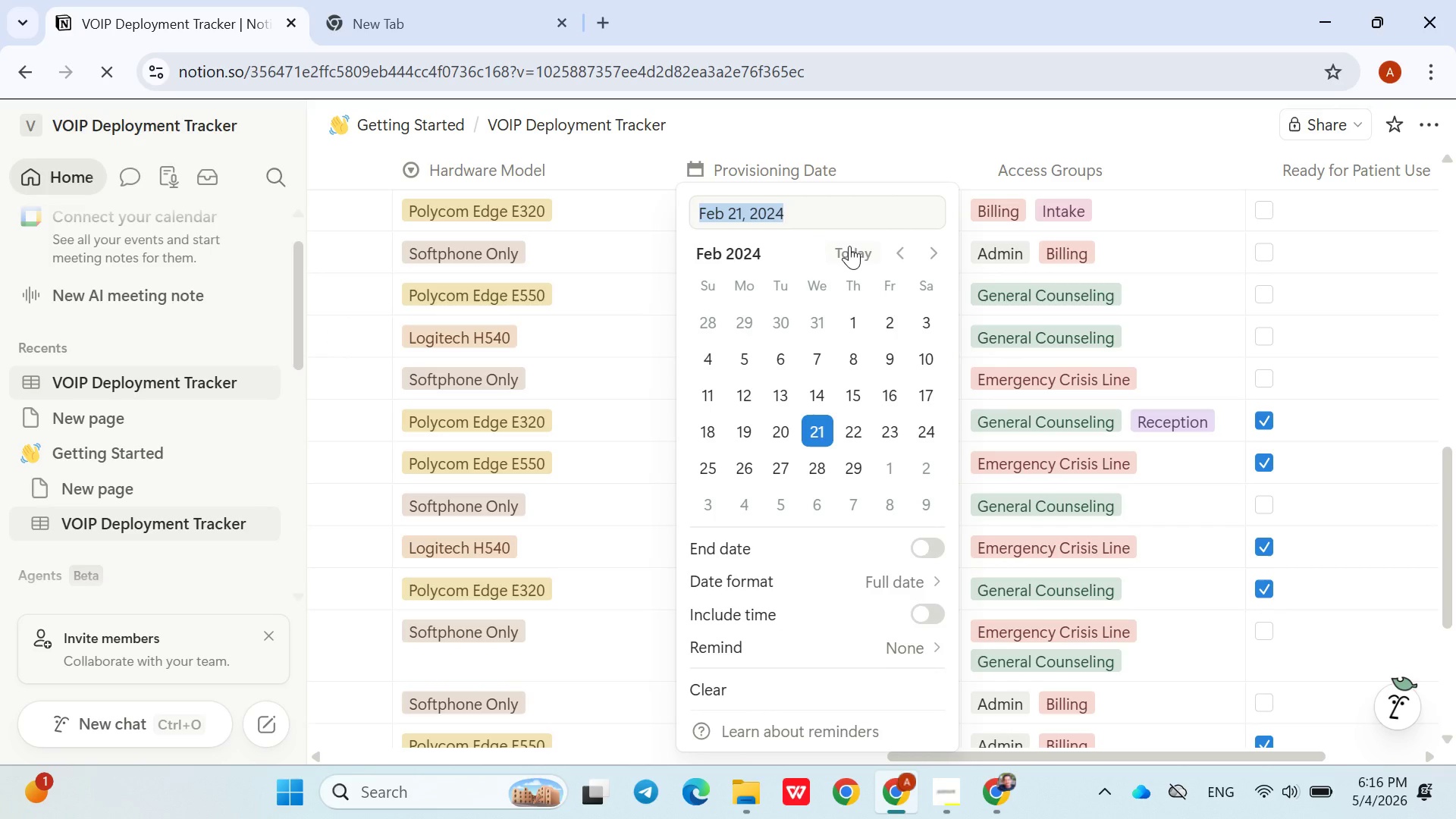 
left_click([849, 253])
 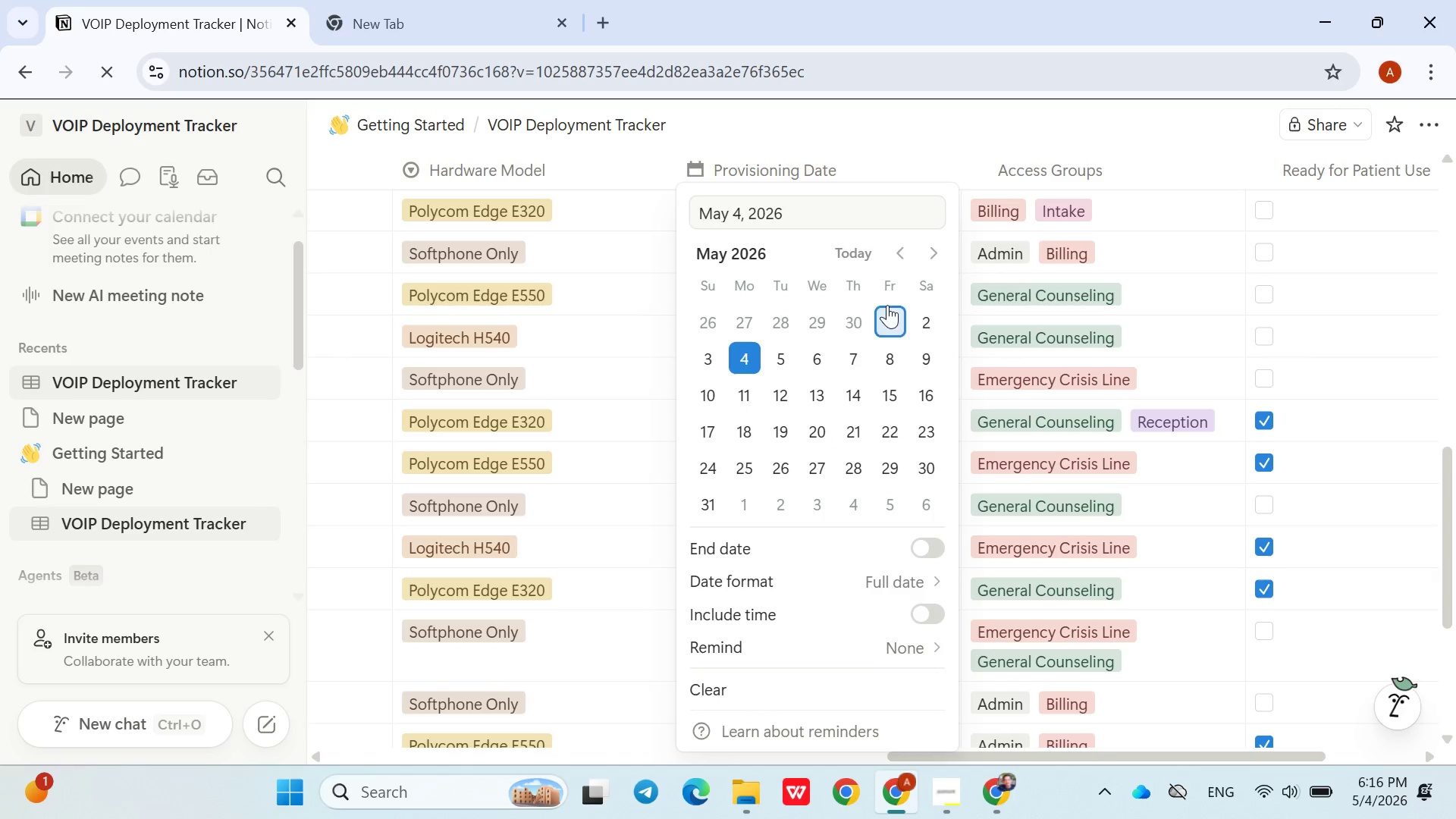 
left_click([854, 341])
 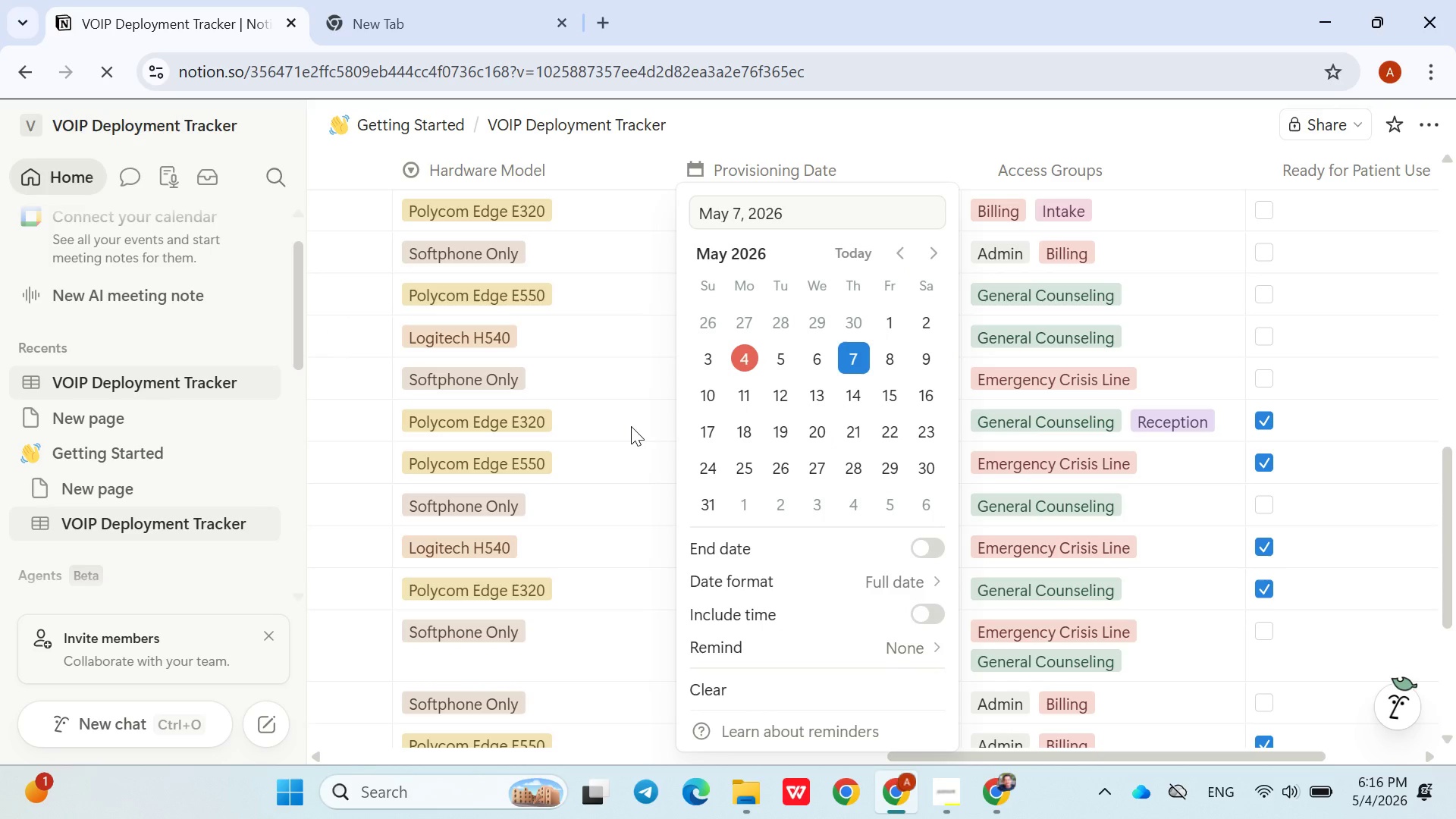 
left_click([631, 426])
 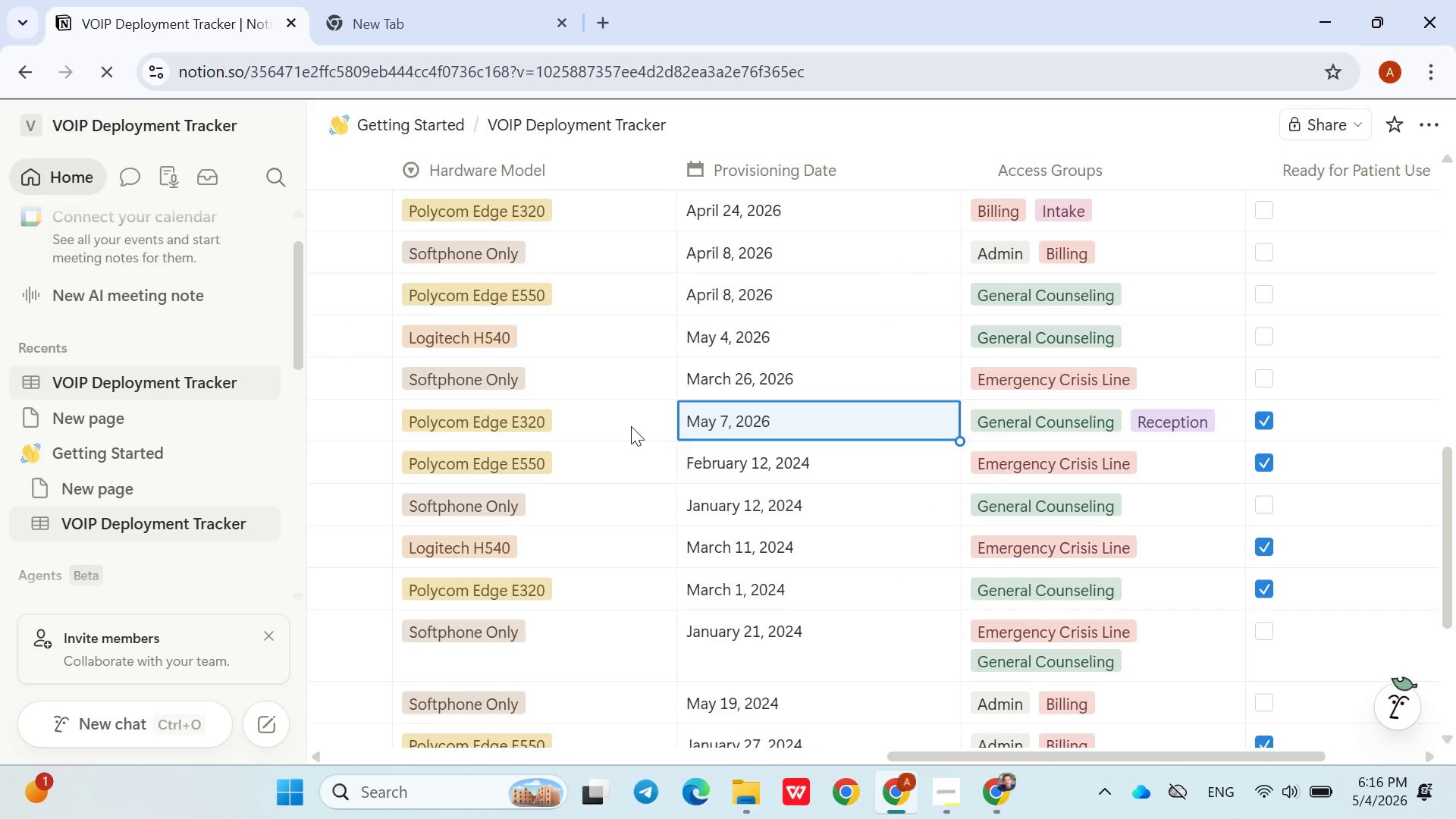 
mouse_move([719, 413])
 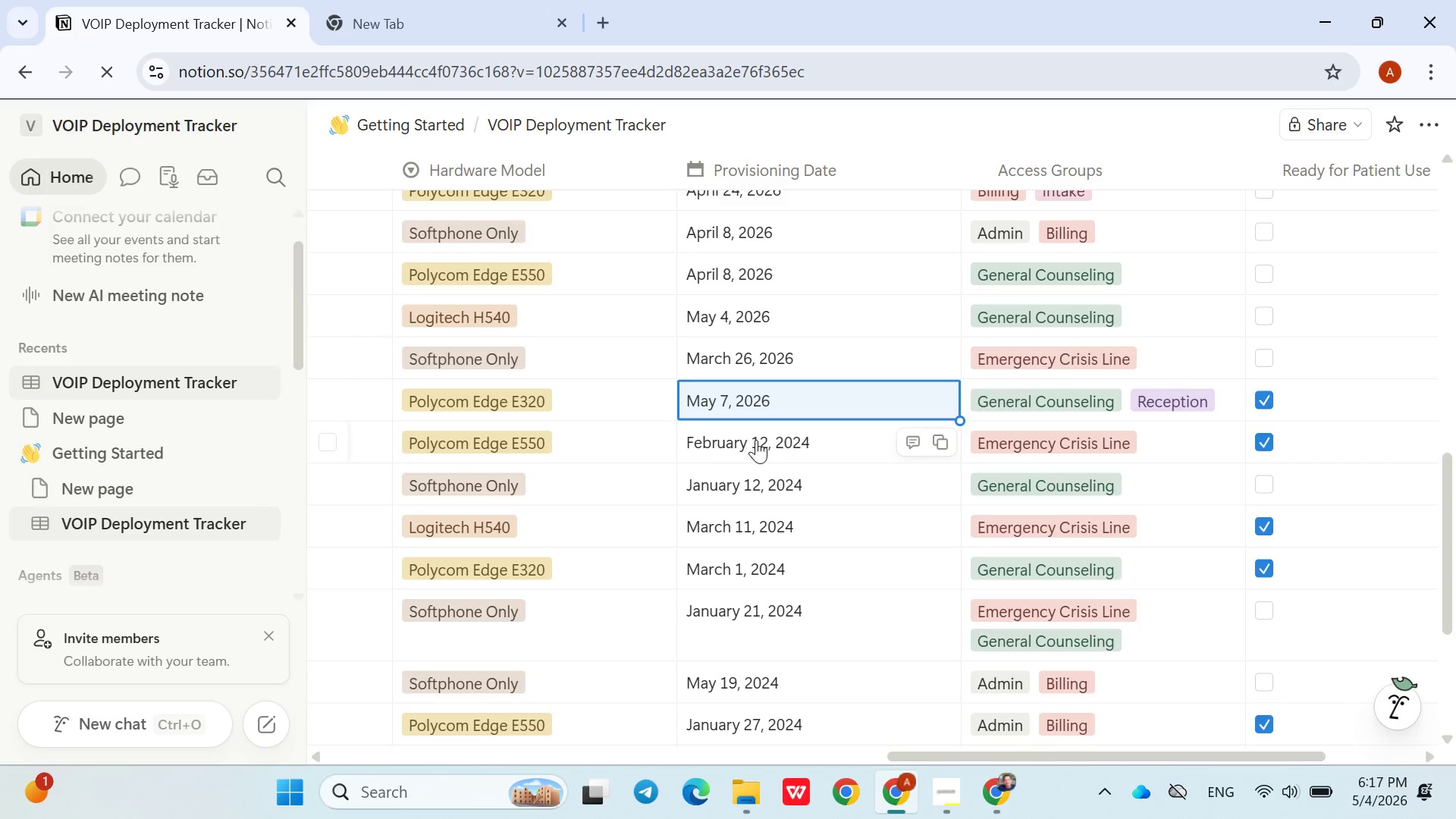 
left_click([756, 440])
 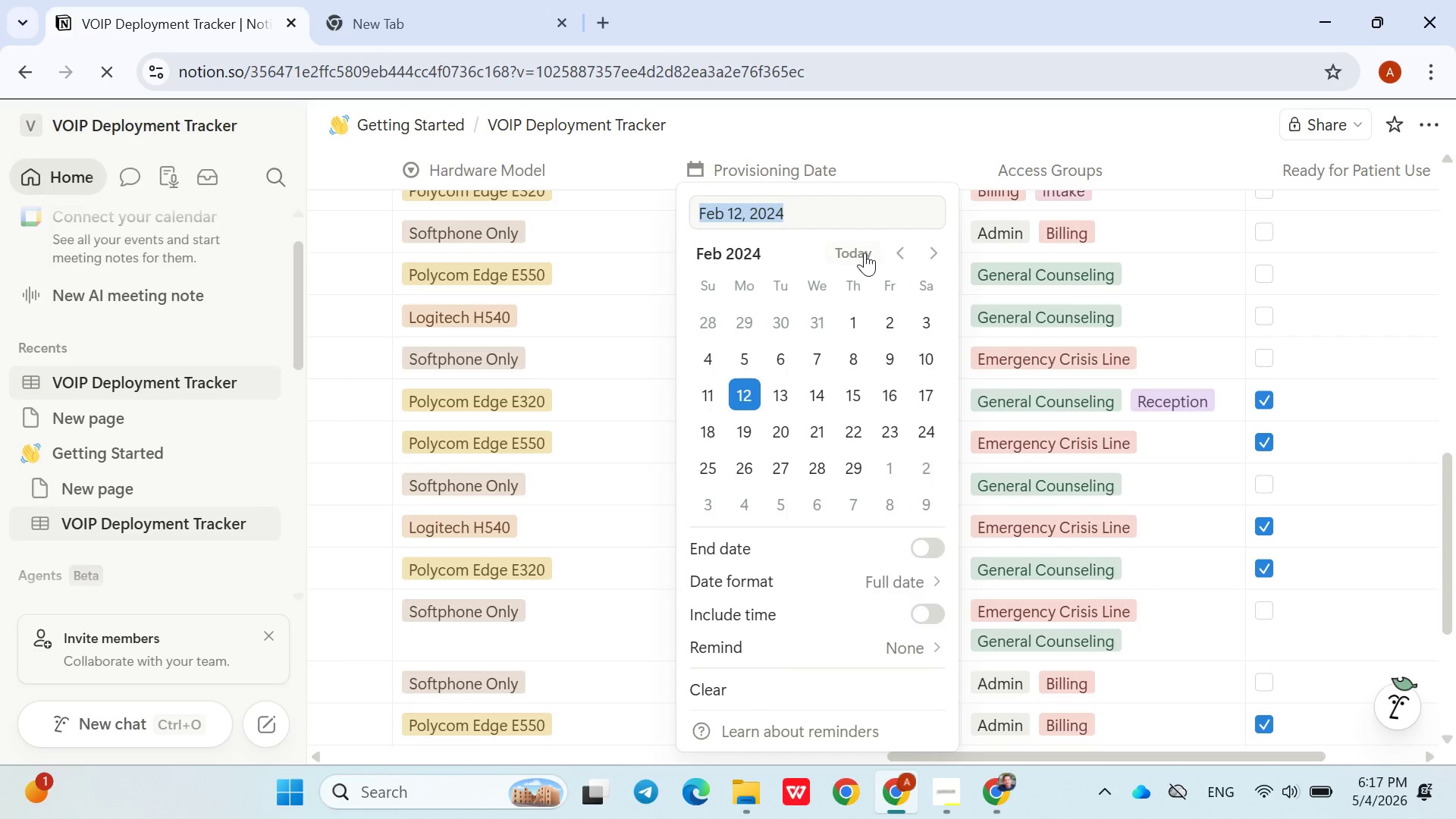 
left_click([846, 255])
 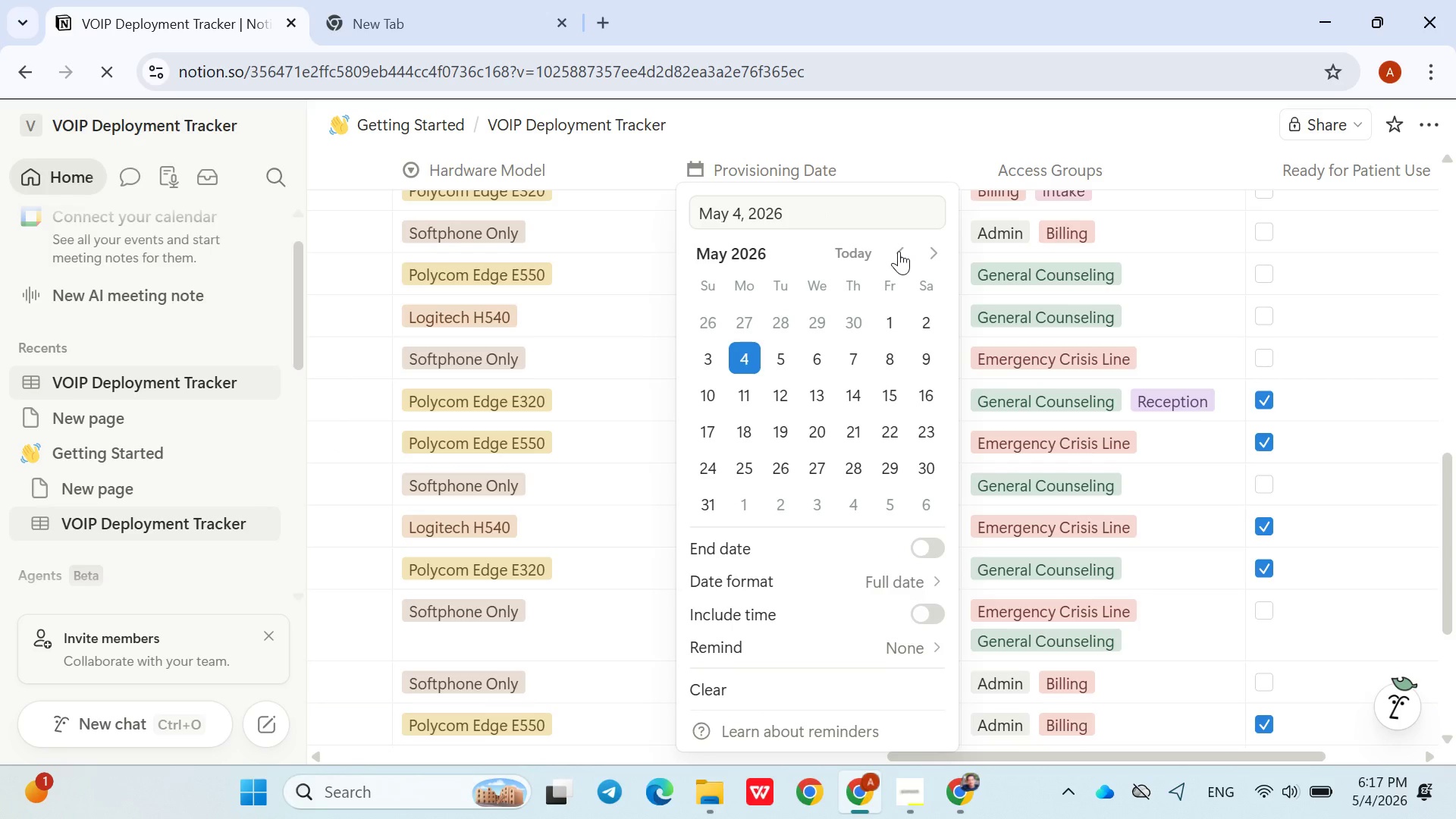 
left_click([899, 251])
 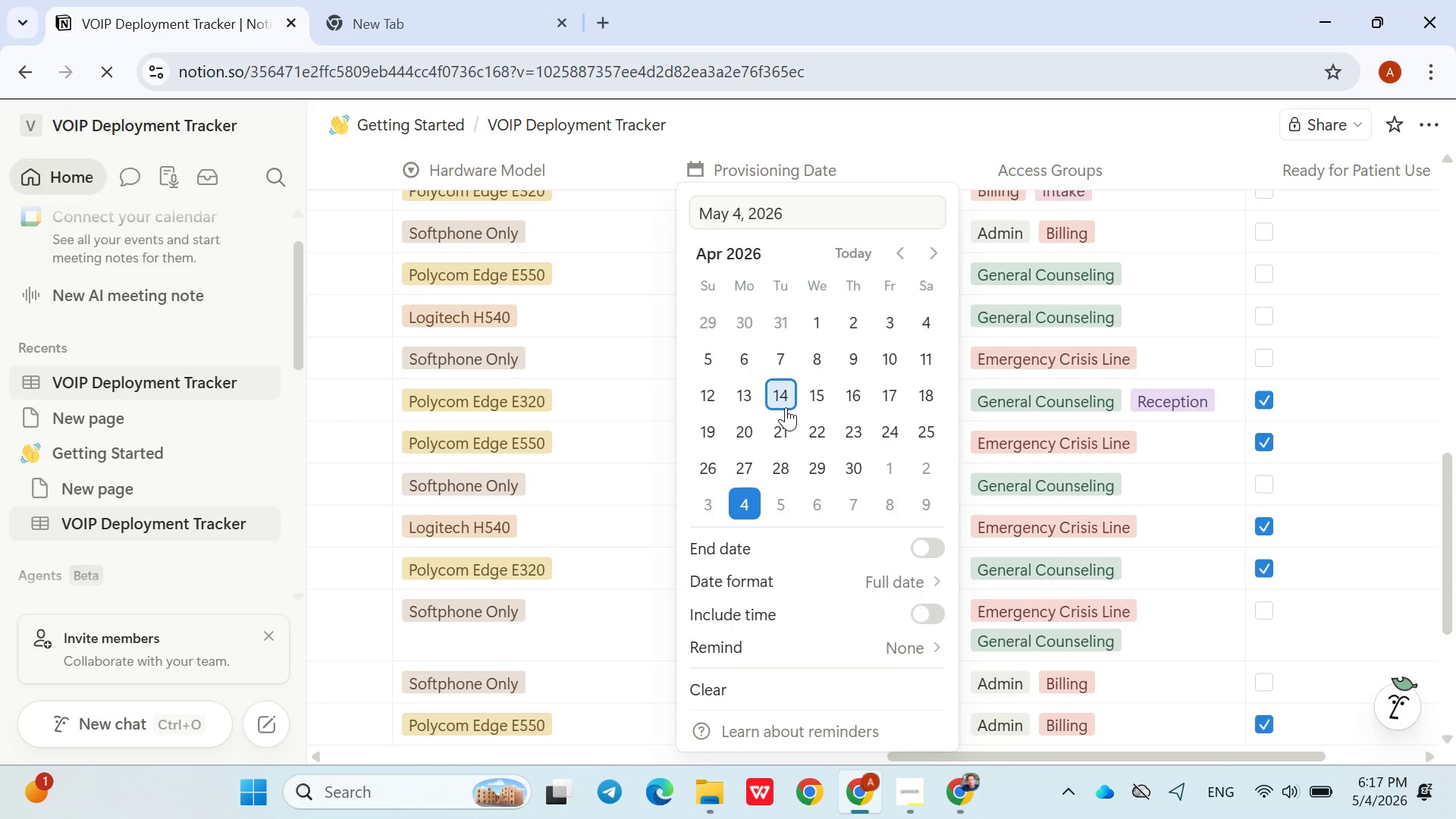 
left_click([786, 407])
 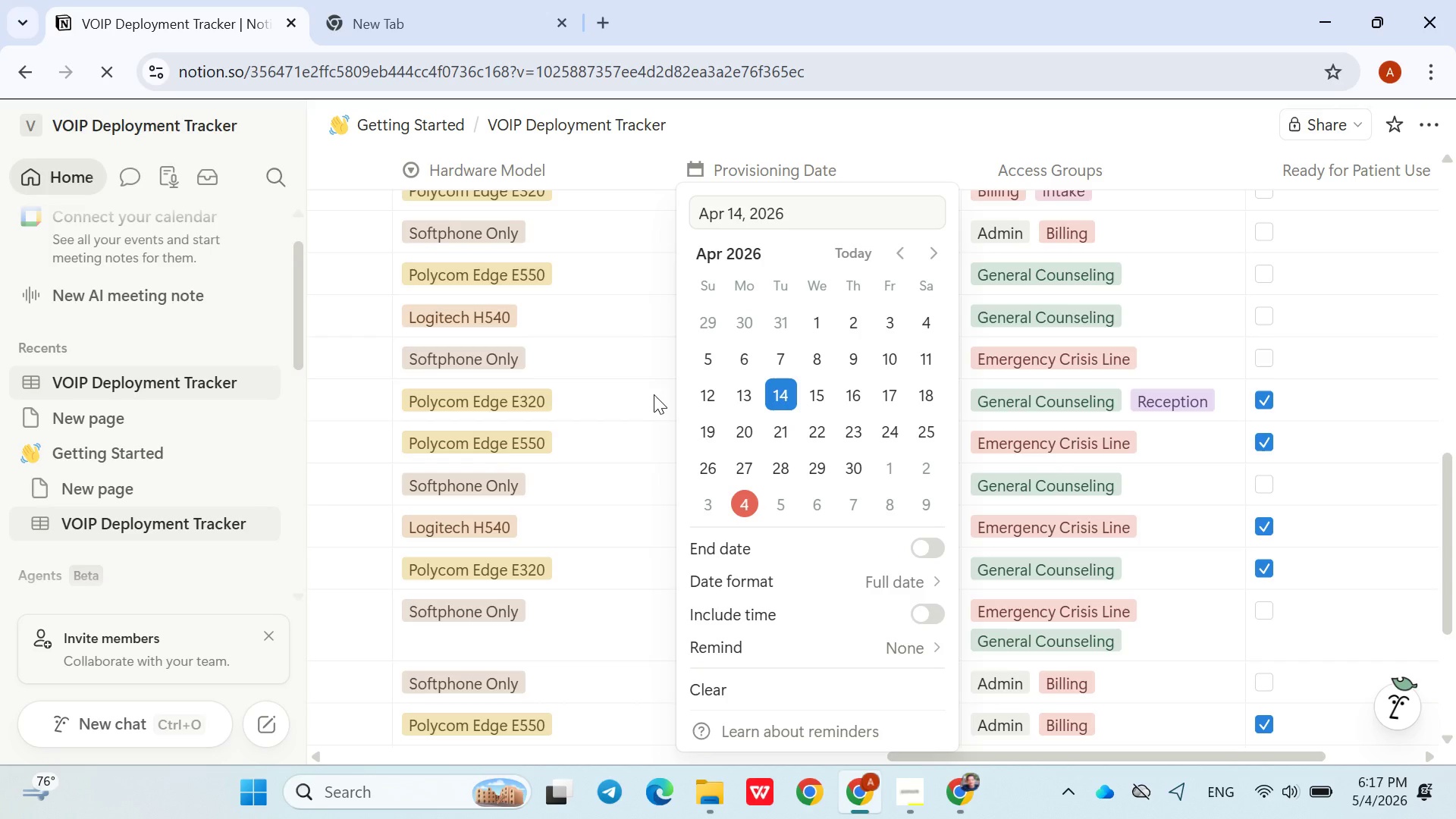 
left_click([654, 394])
 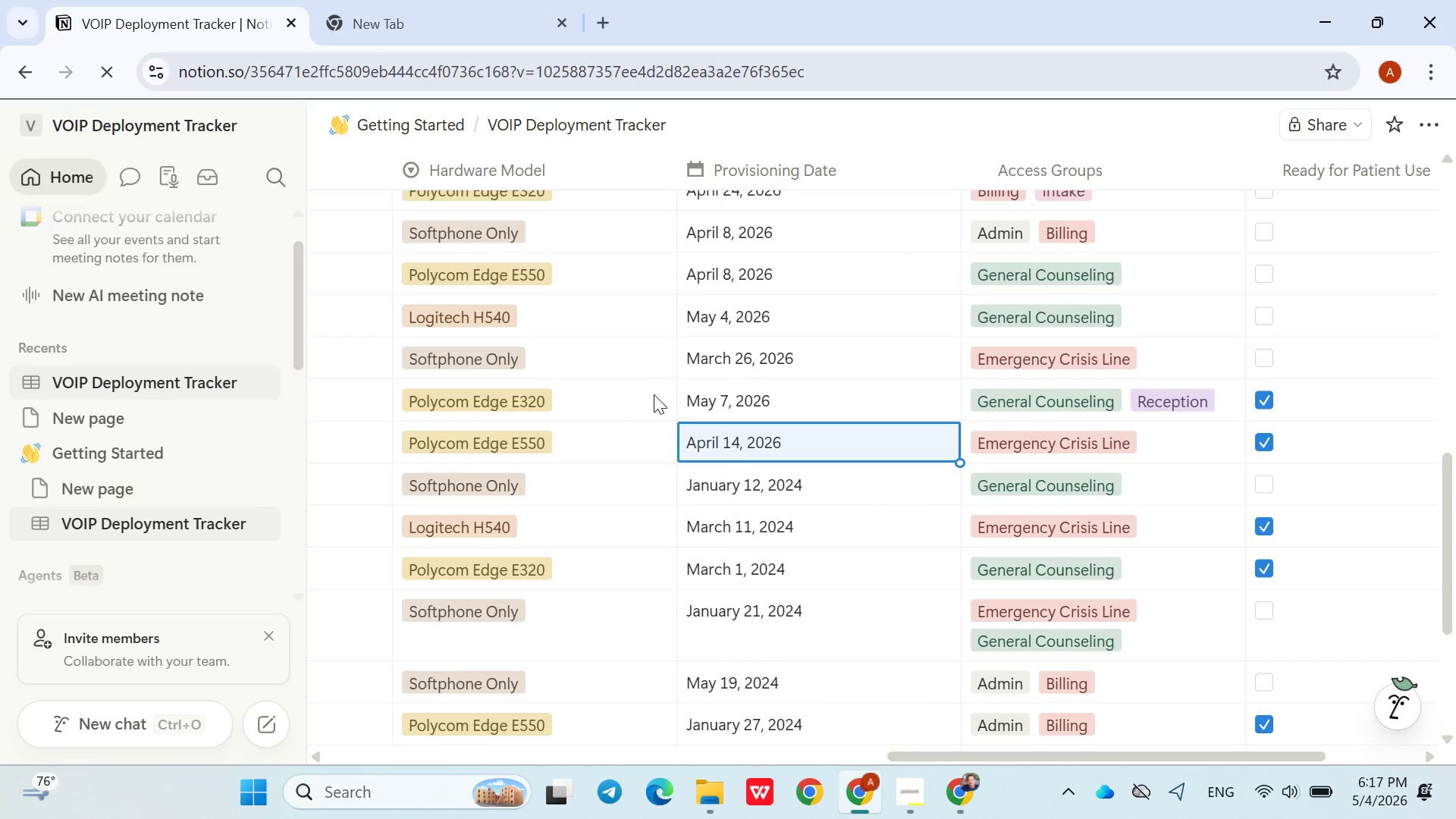 
mouse_move([668, 406])
 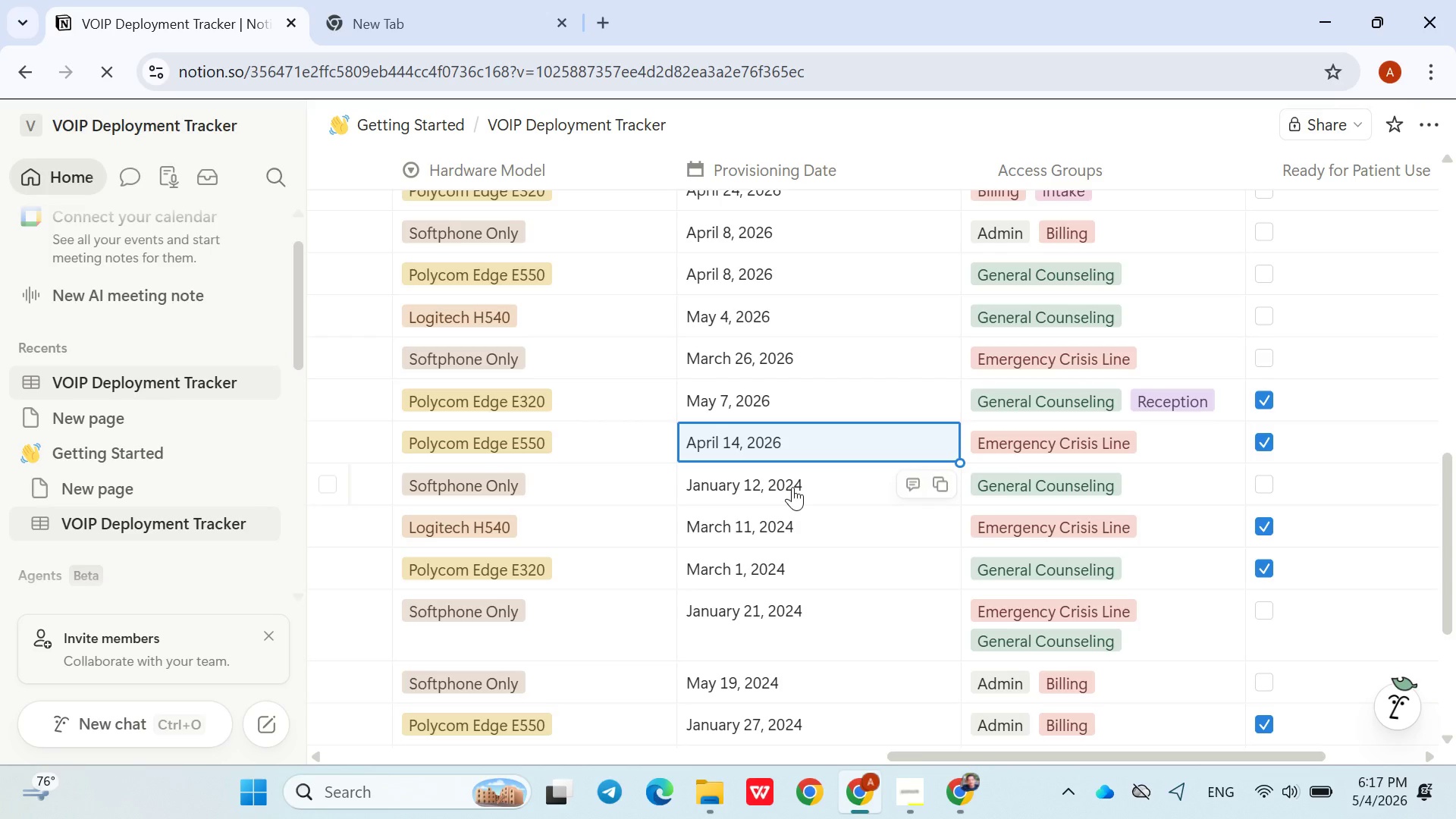 
left_click([792, 487])
 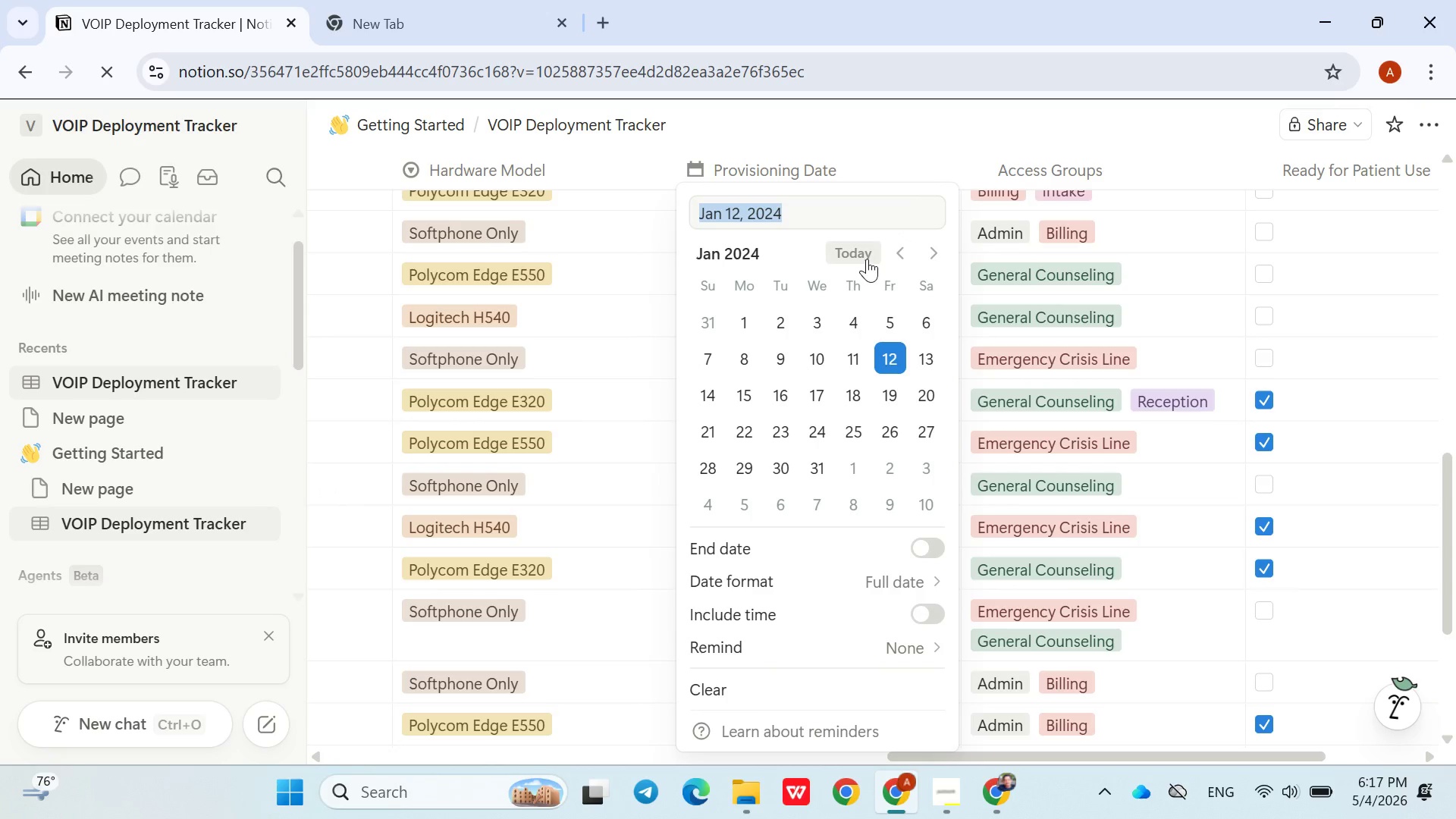 
left_click([867, 259])
 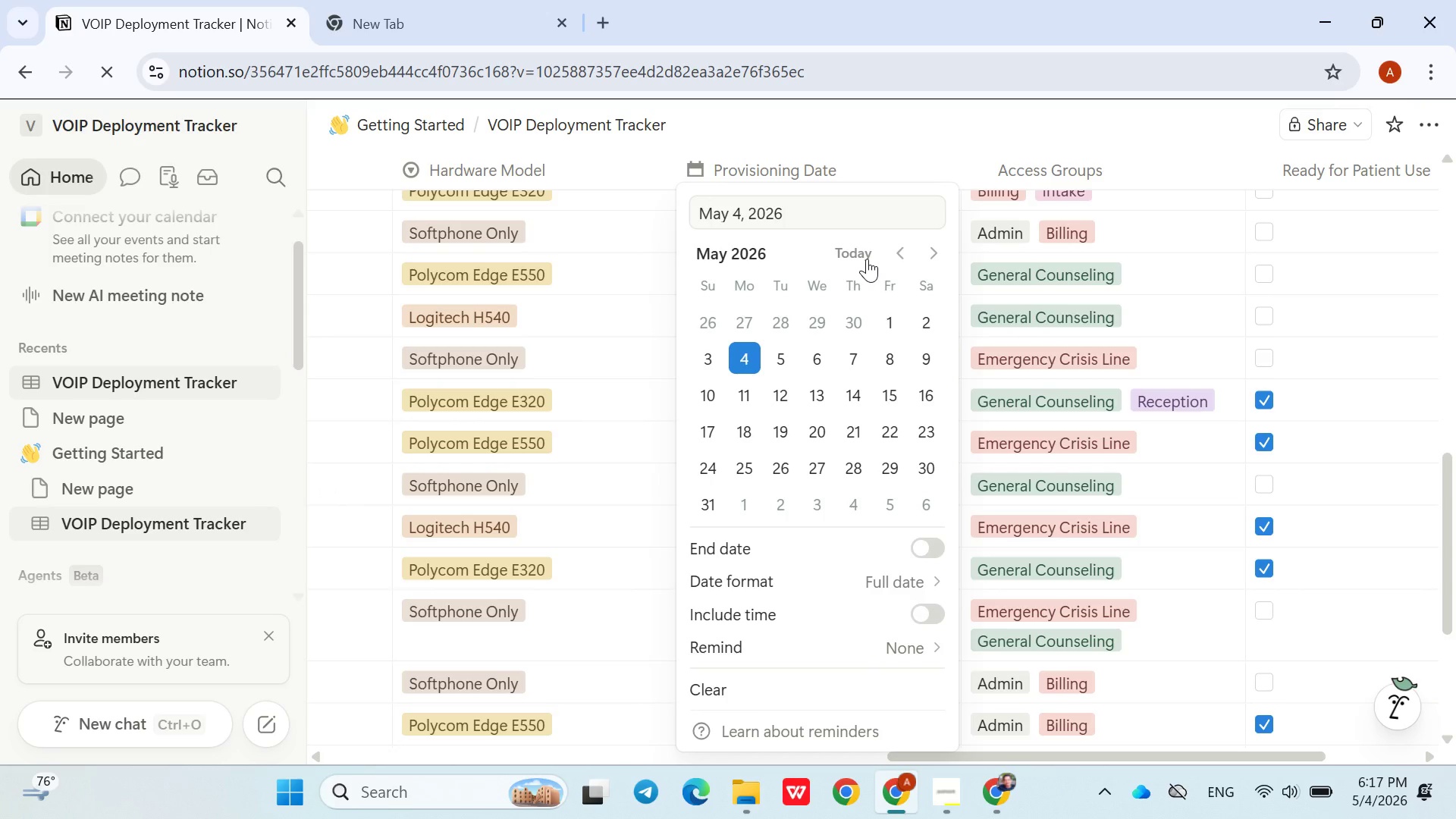 
wait(10.55)
 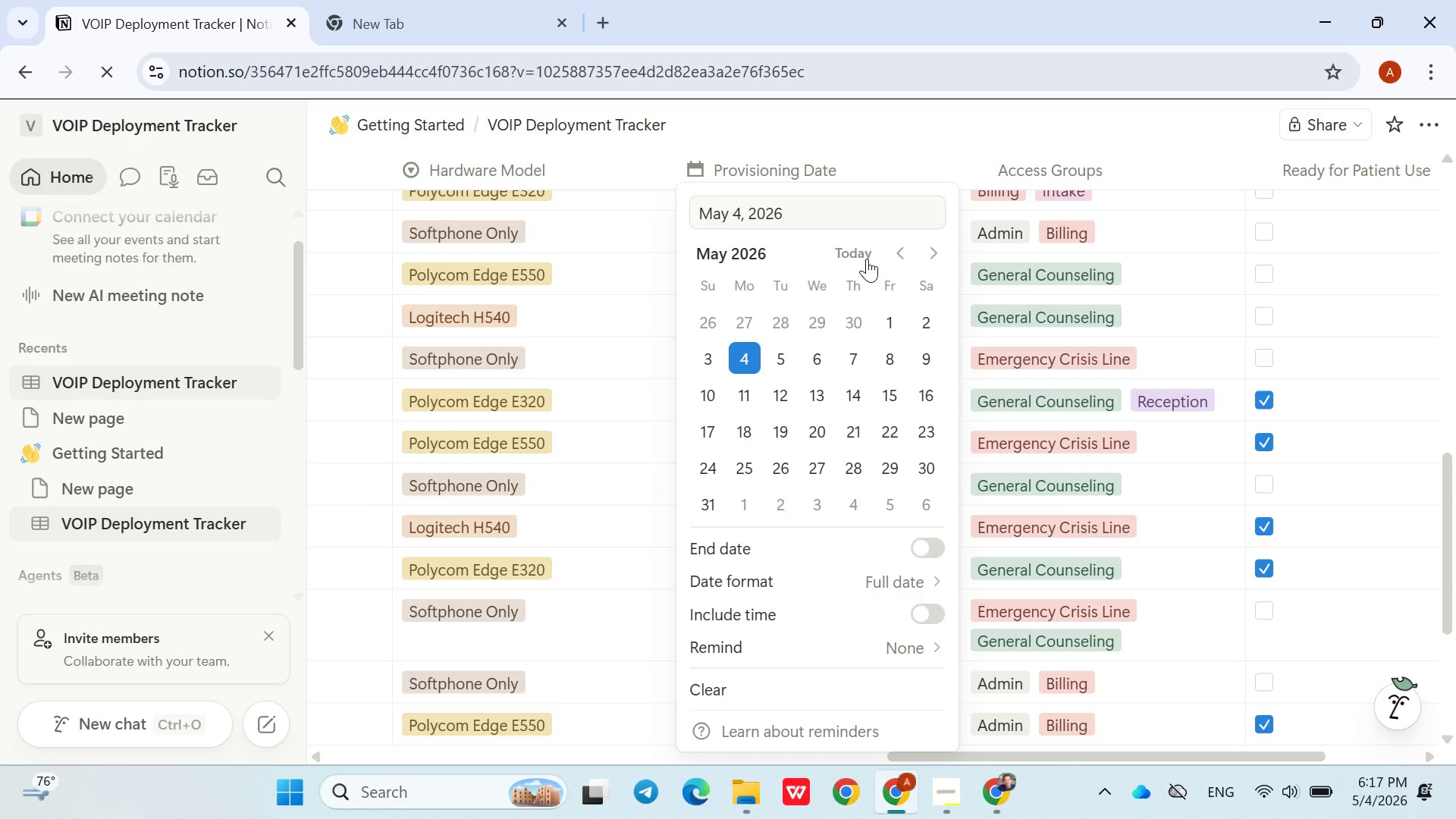 
left_click([905, 253])
 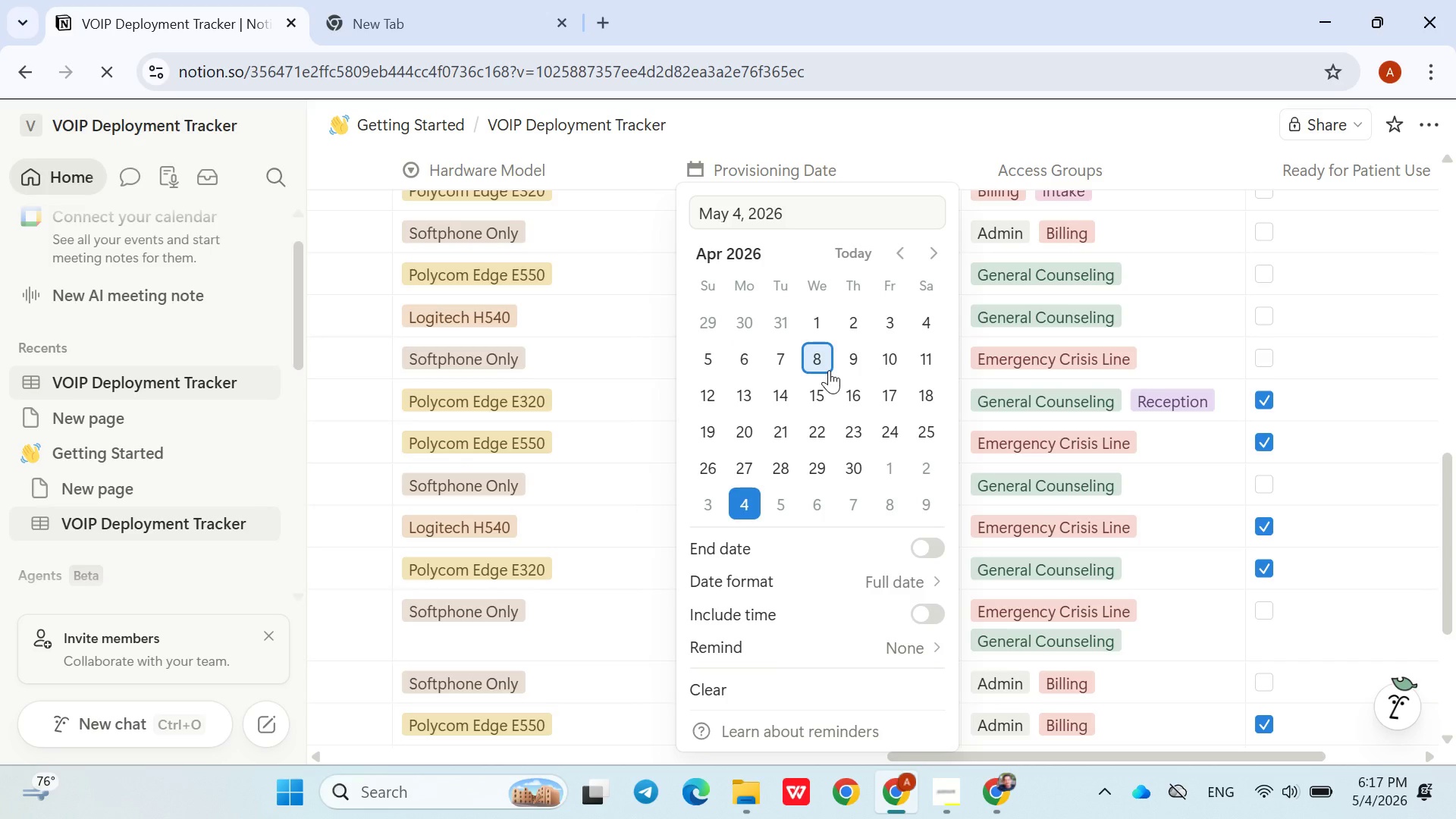 
left_click([829, 370])
 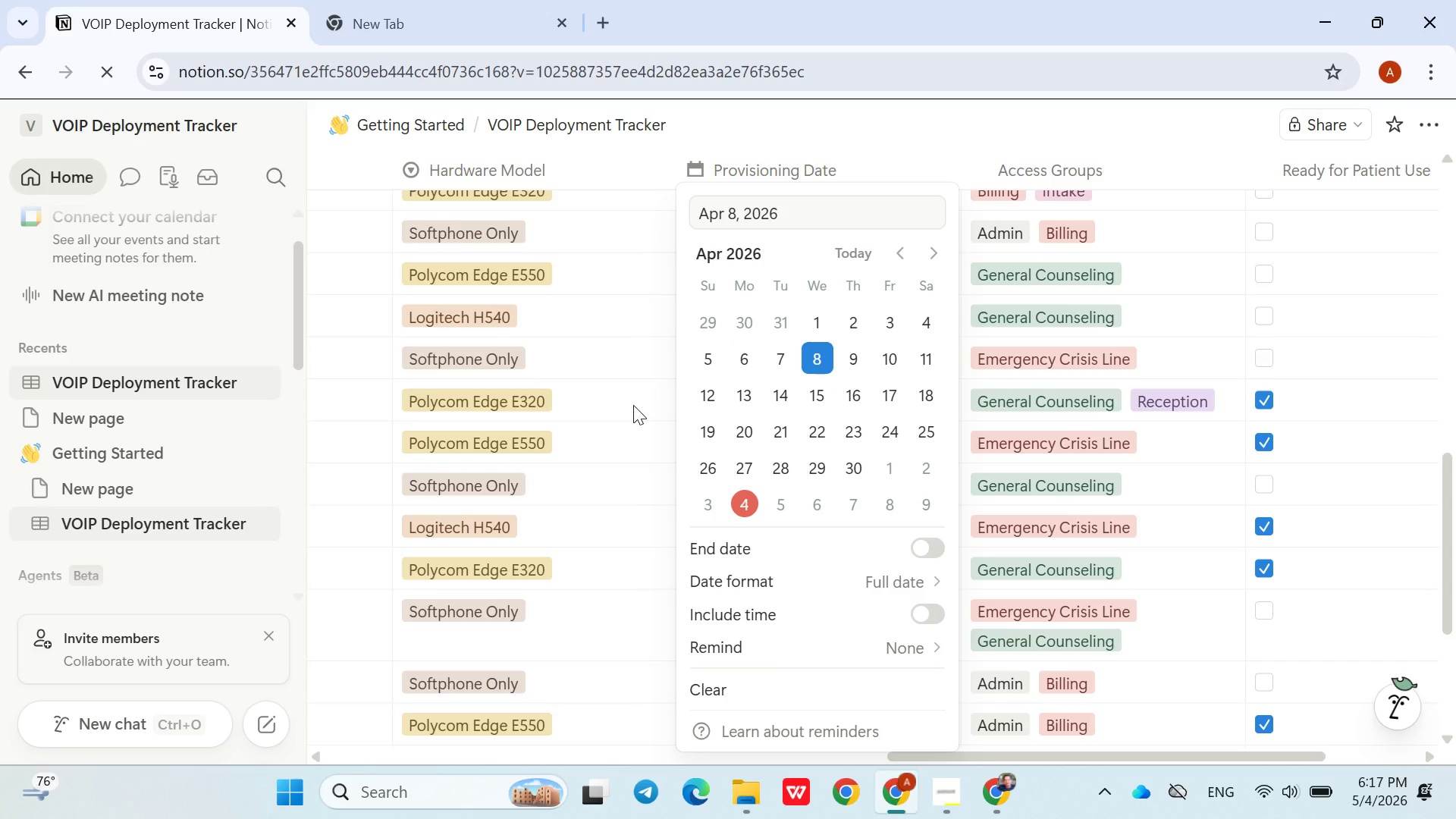 
left_click([633, 405])